 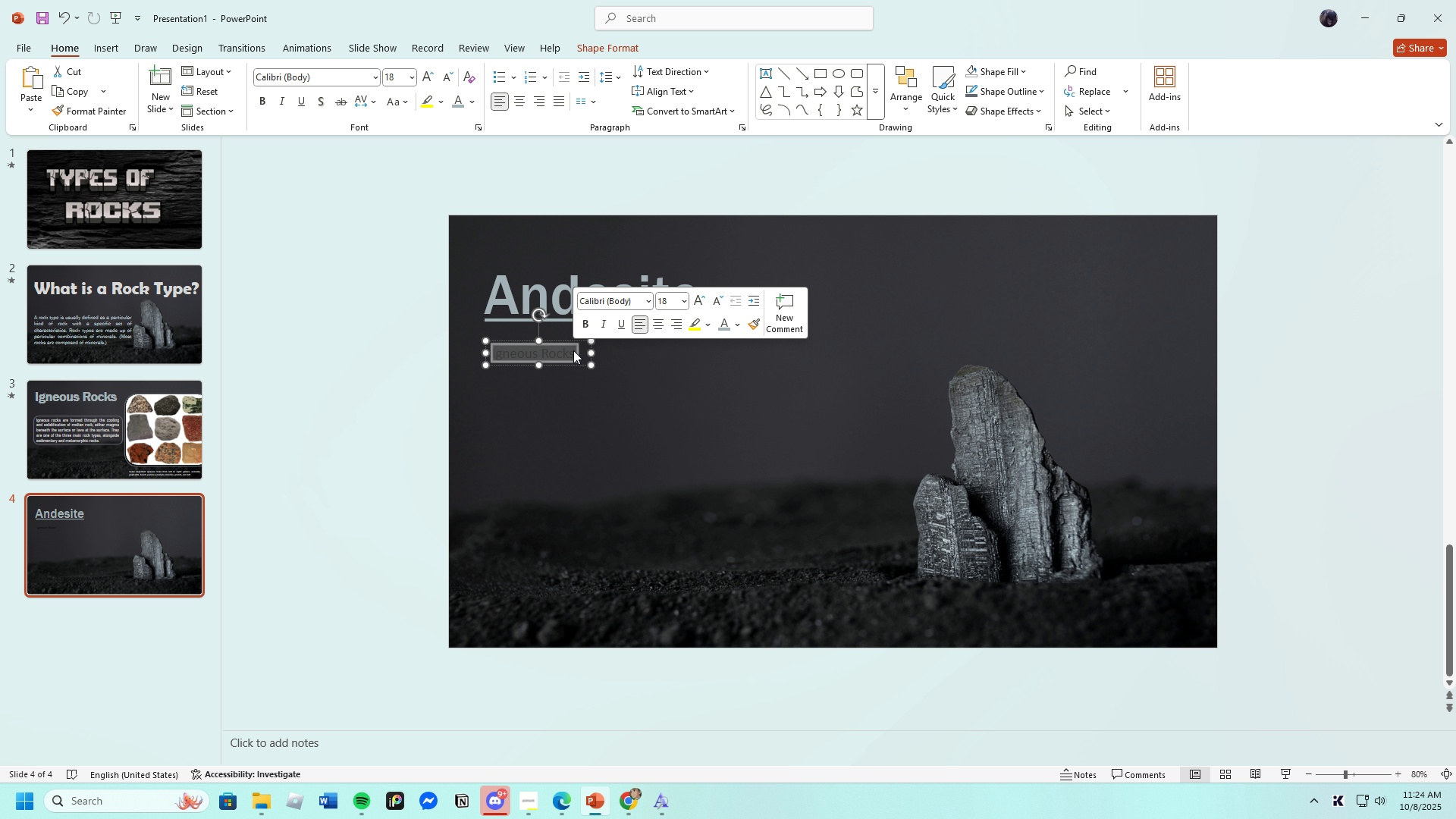 
left_click([374, 77])
 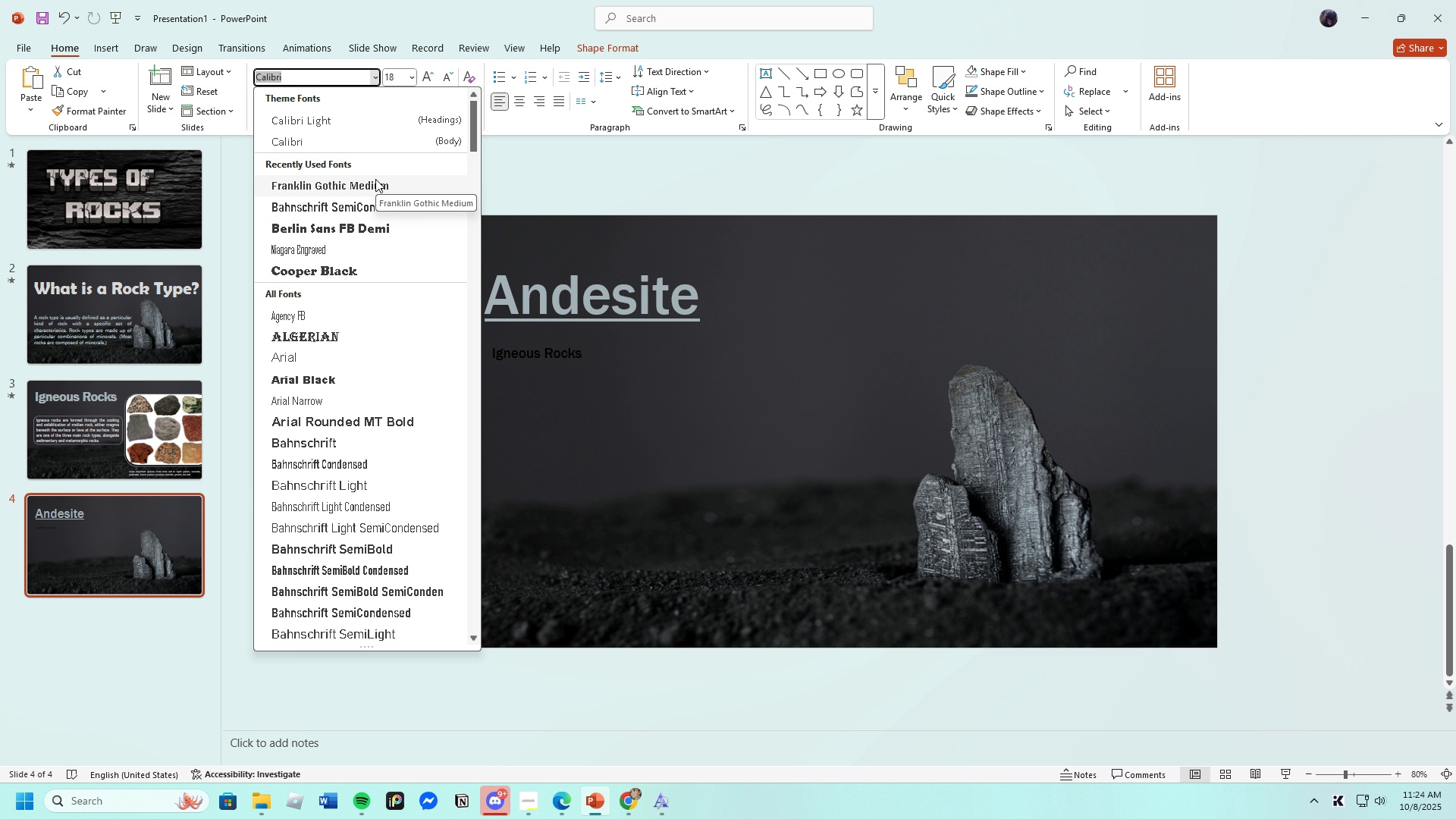 
wait(7.55)
 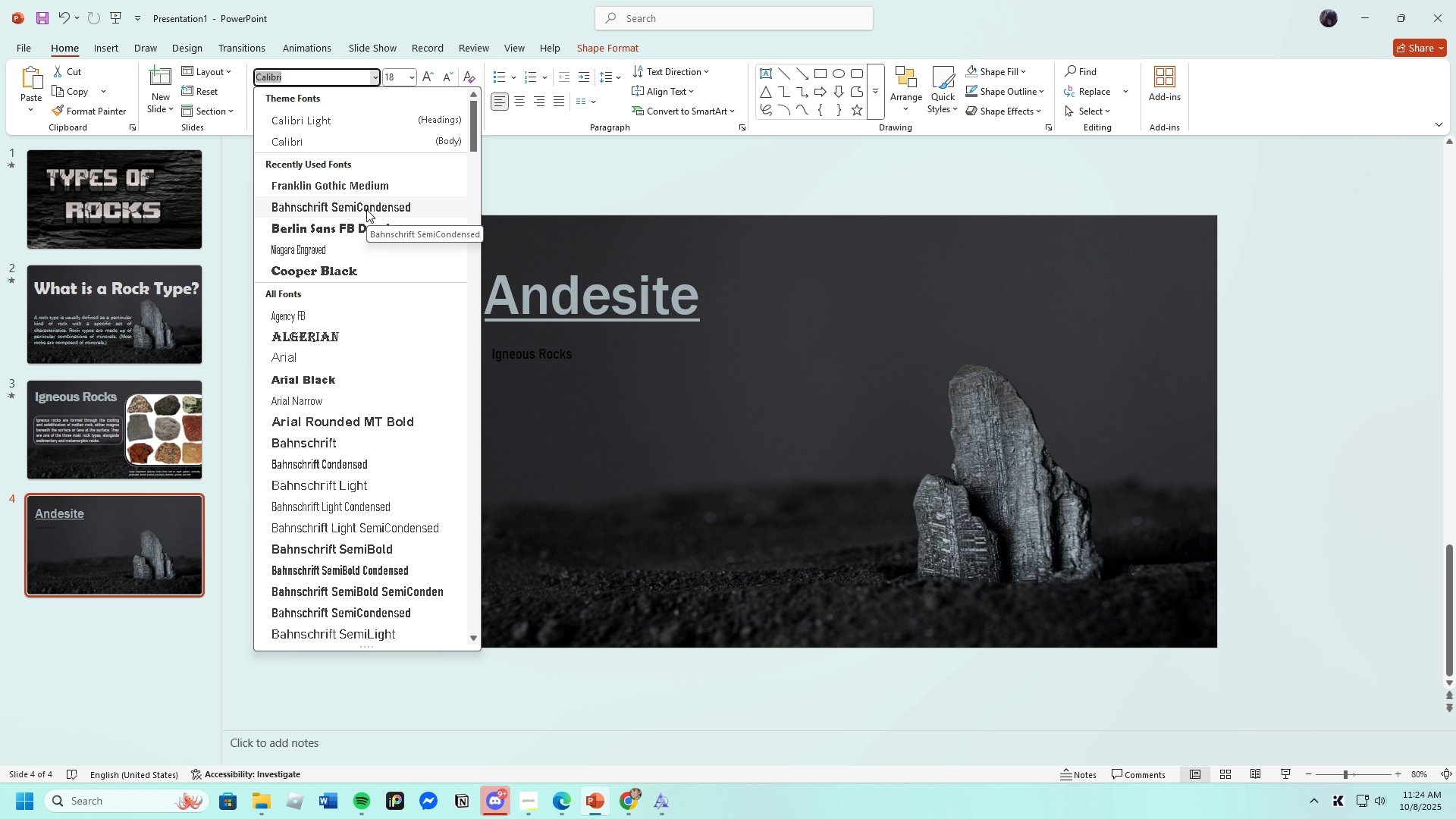 
left_click([375, 179])
 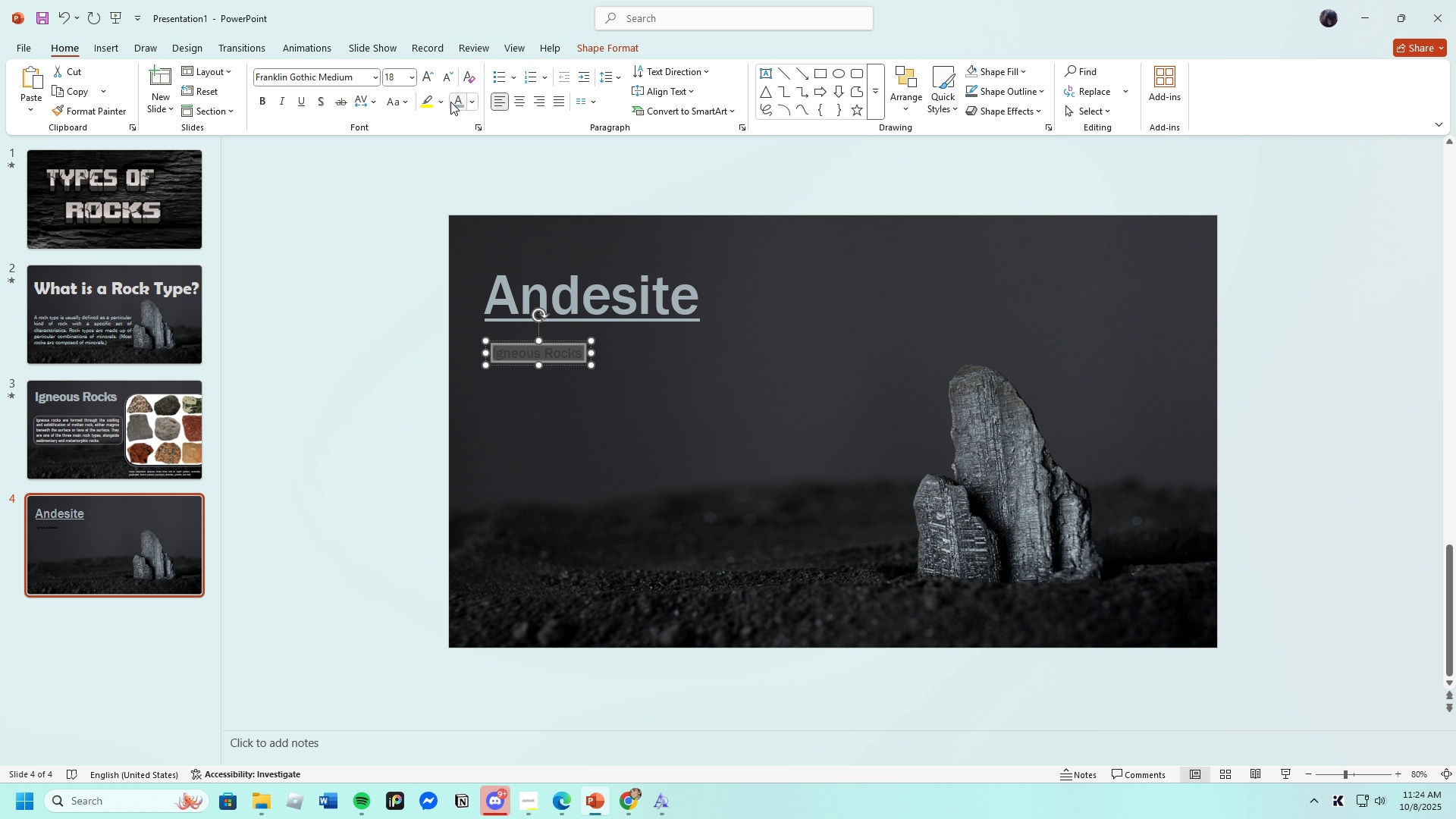 
left_click([455, 101])
 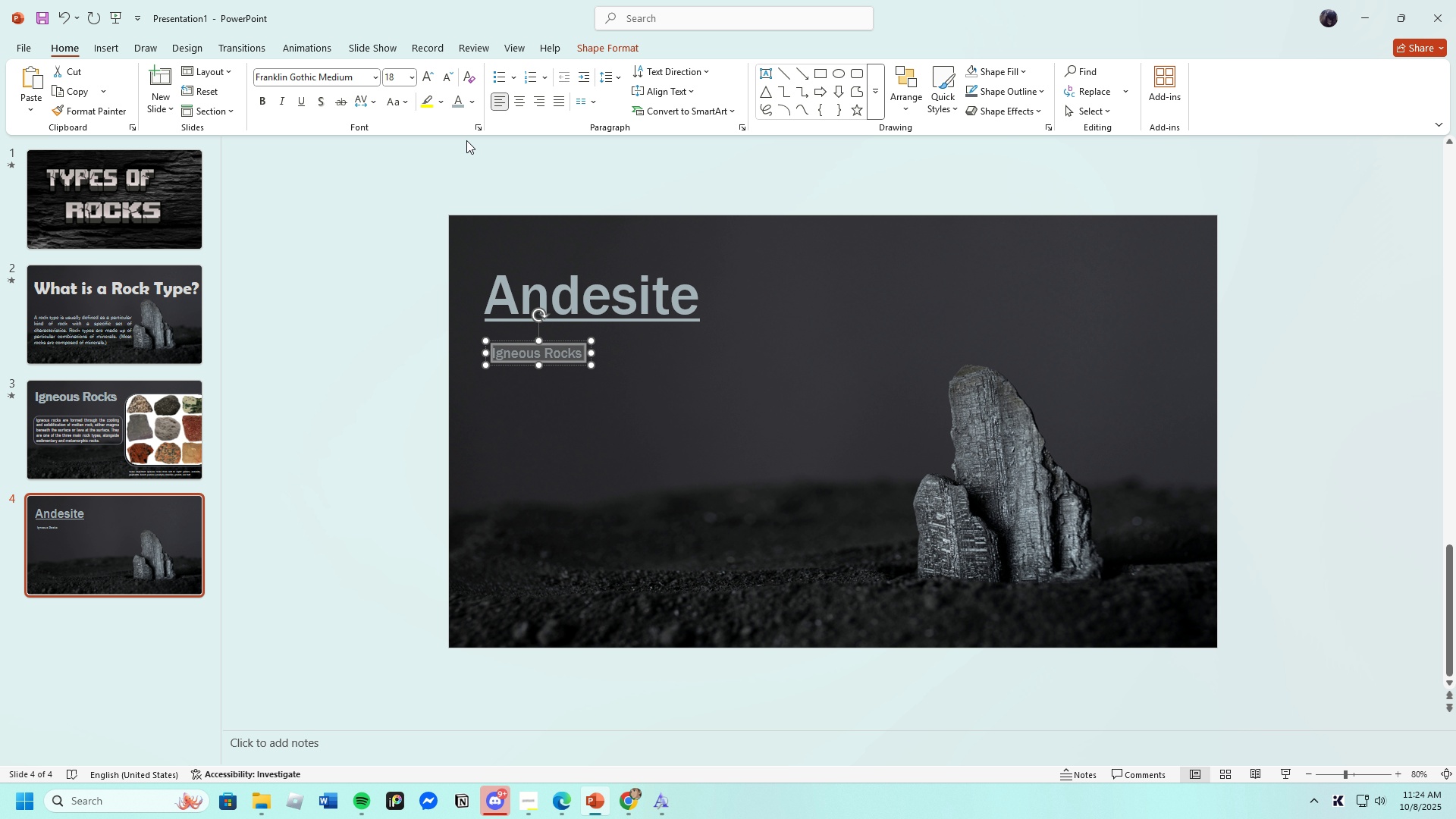 
left_click([427, 76])
 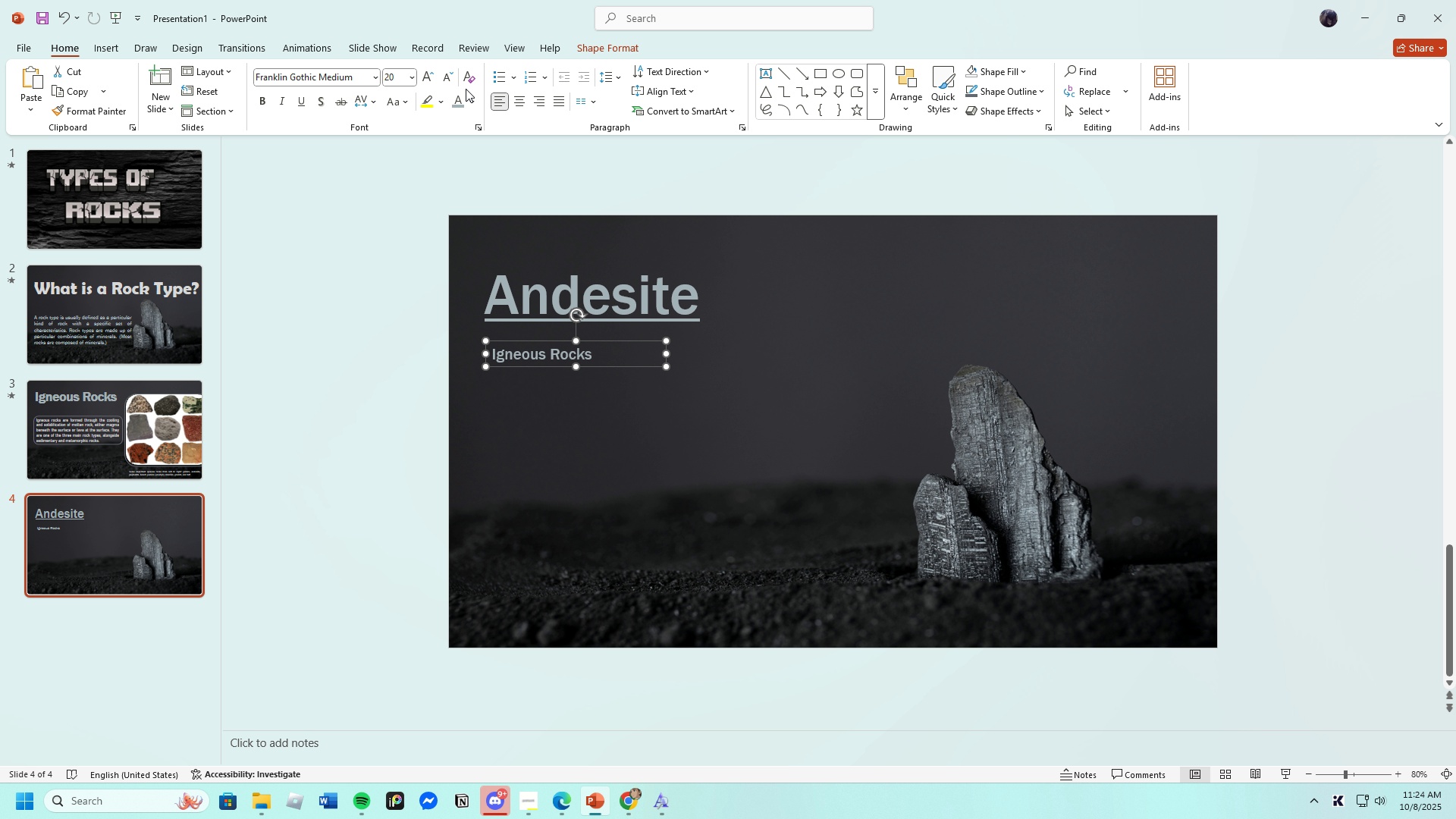 
left_click([428, 77])
 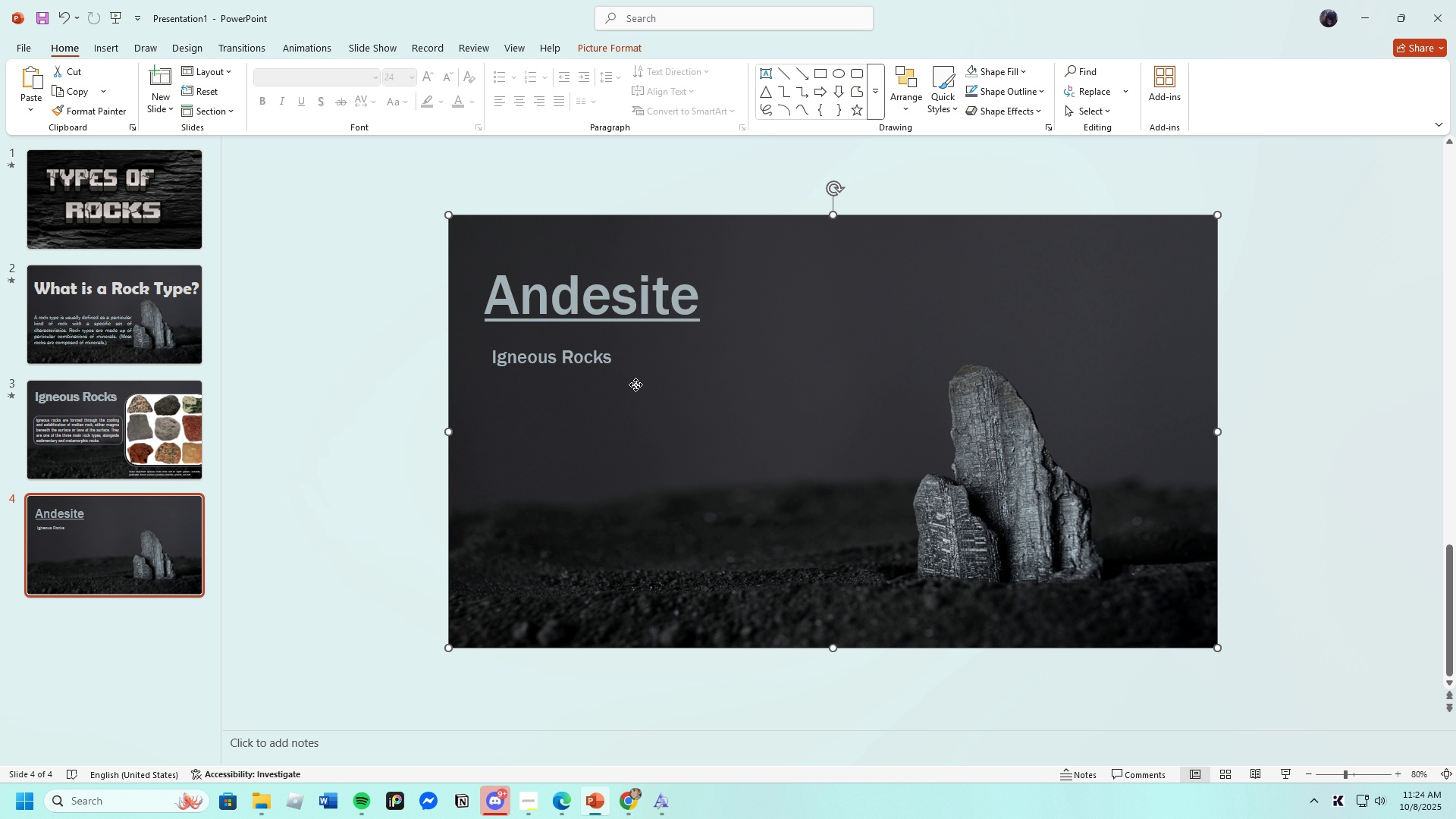 
double_click([565, 353])
 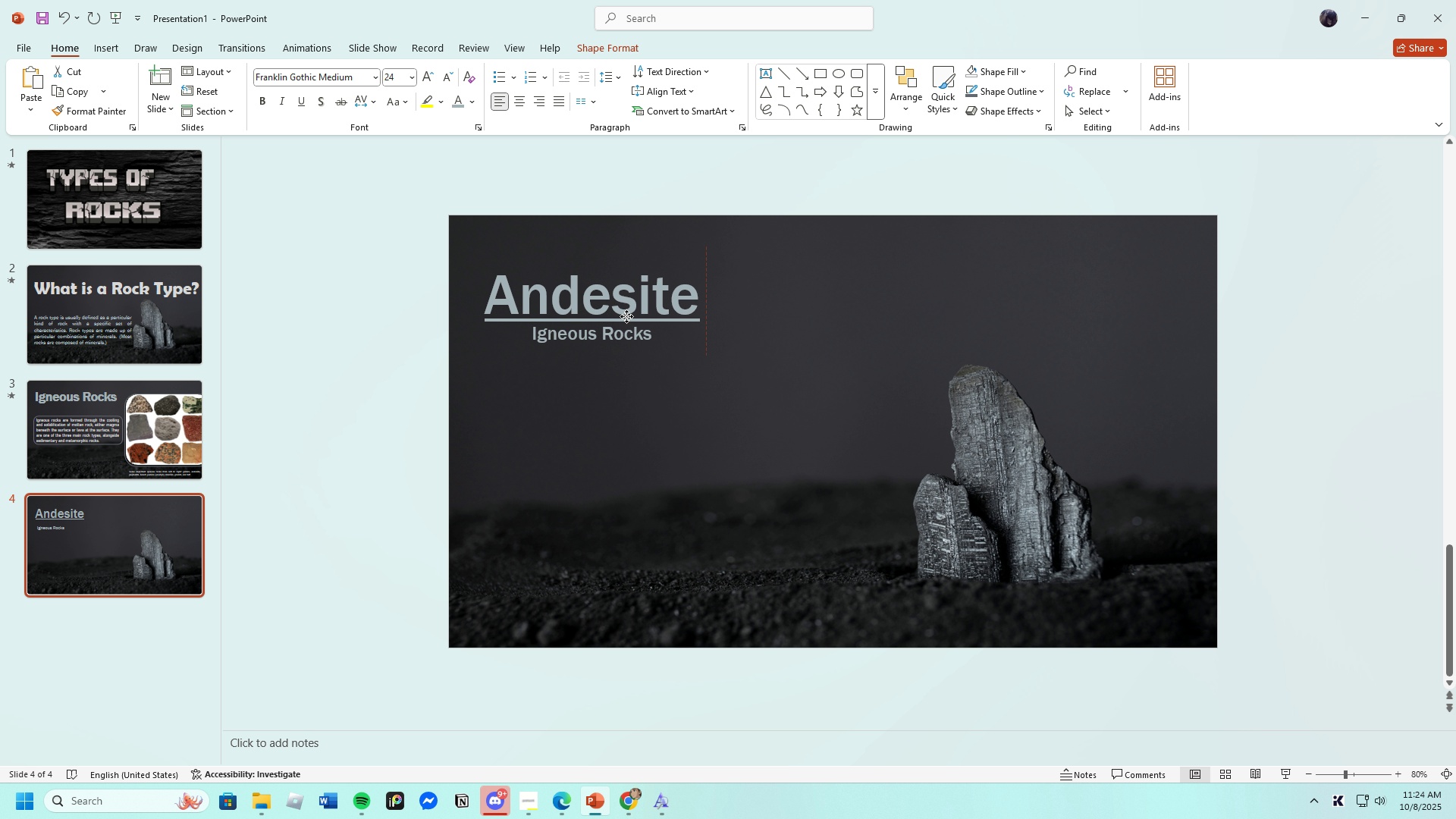 
left_click([657, 441])
 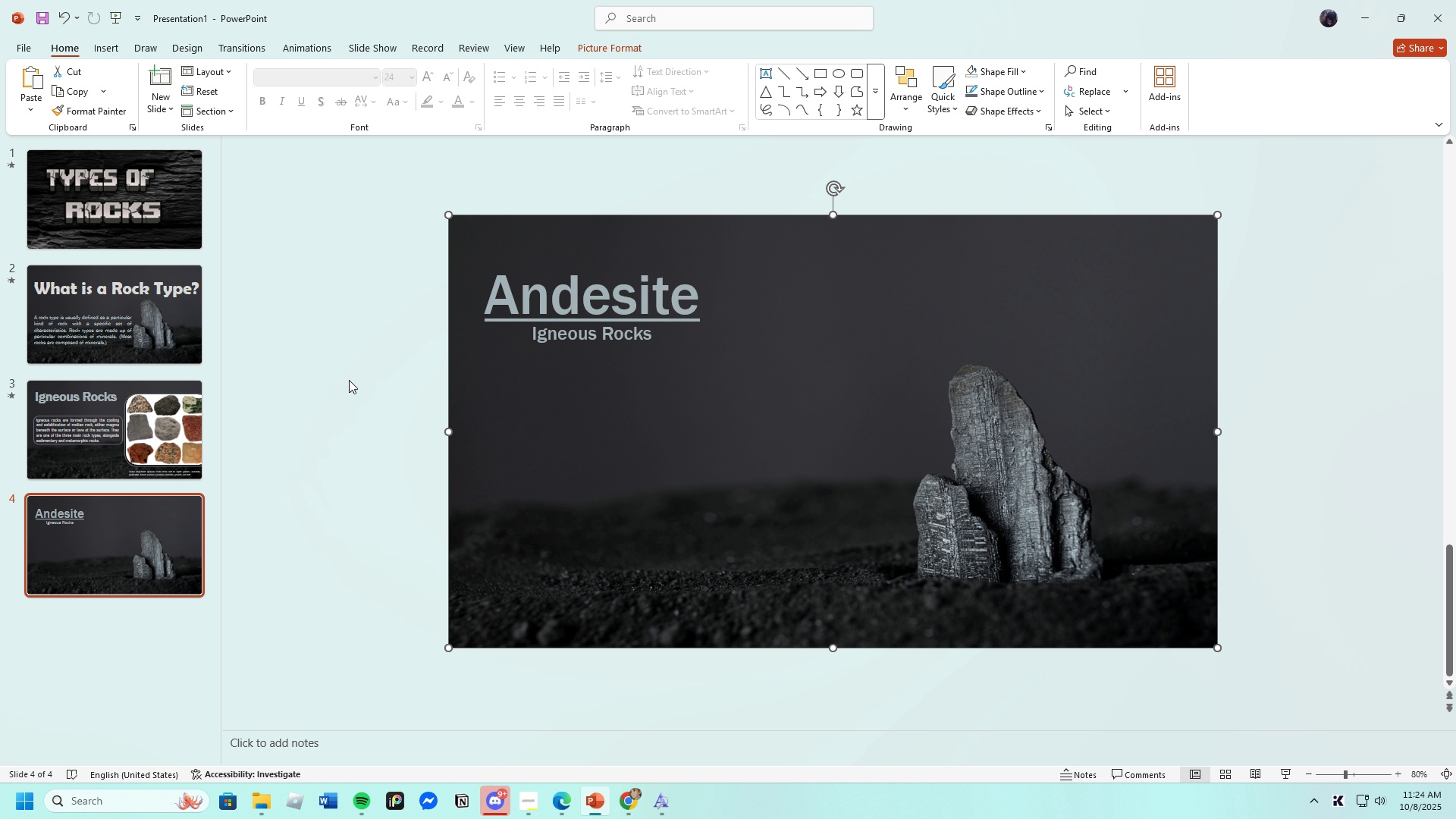 
wait(5.72)
 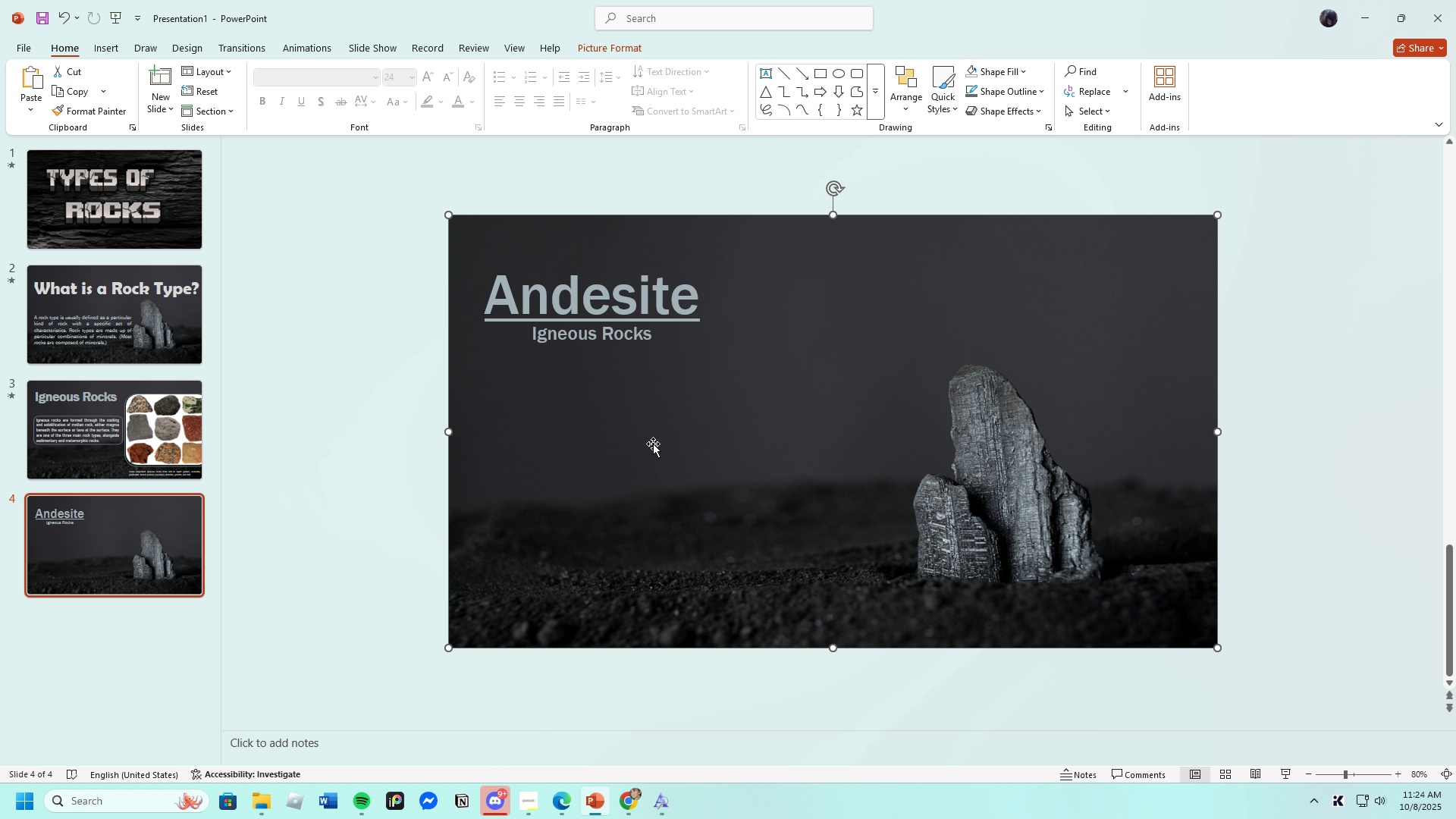 
left_click([117, 42])
 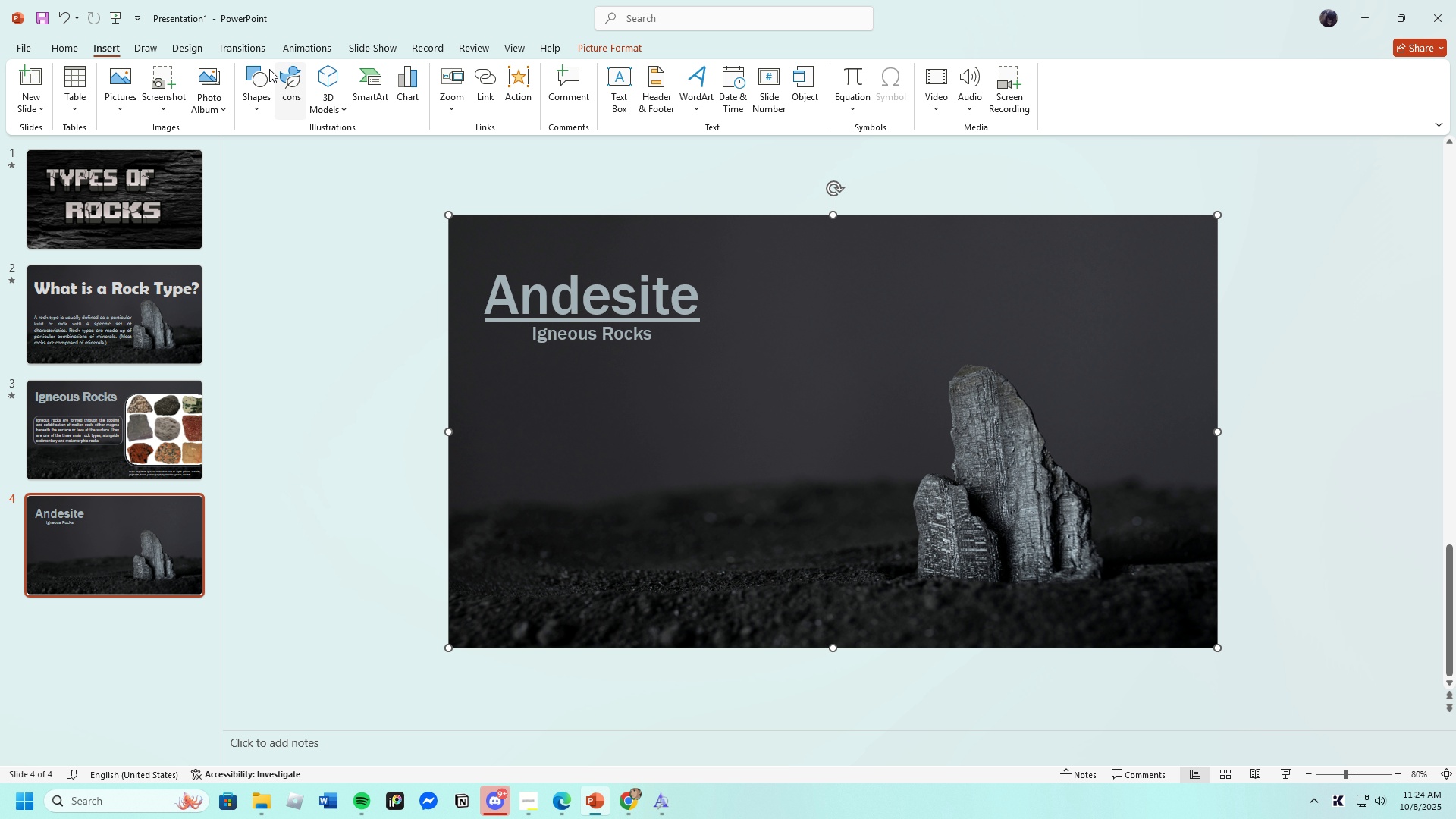 
left_click([243, 71])
 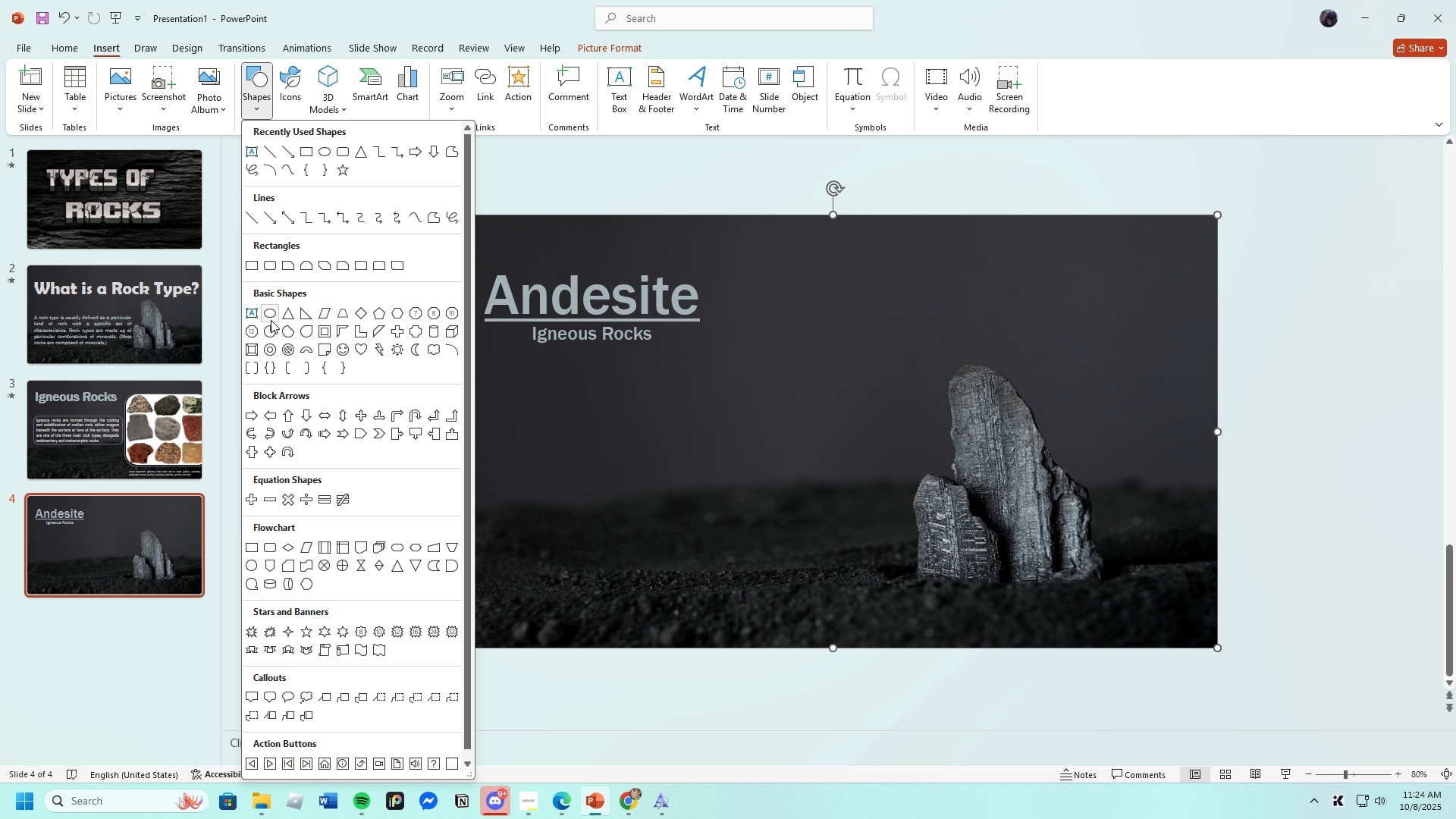 
left_click([273, 269])
 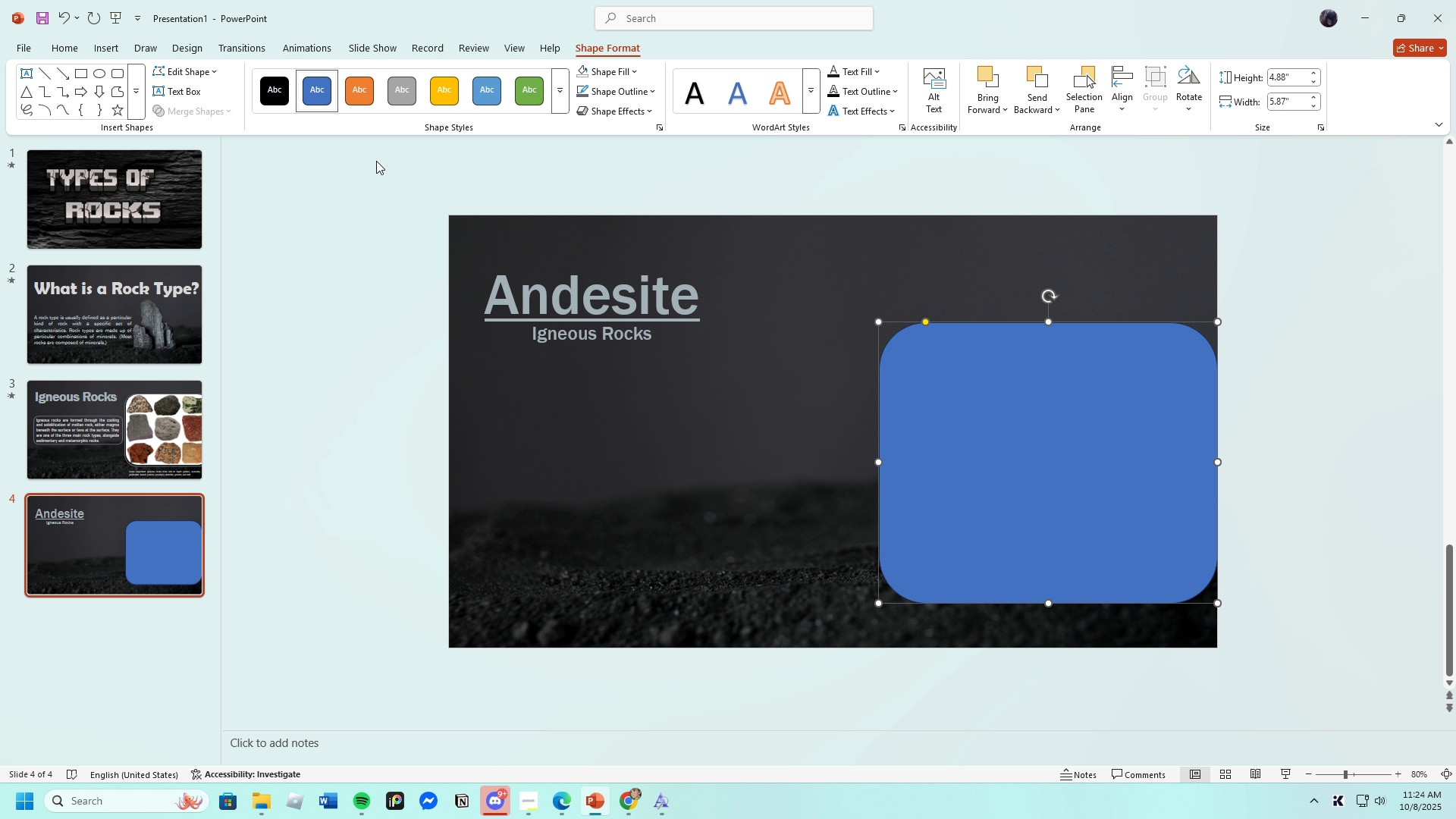 
wait(5.97)
 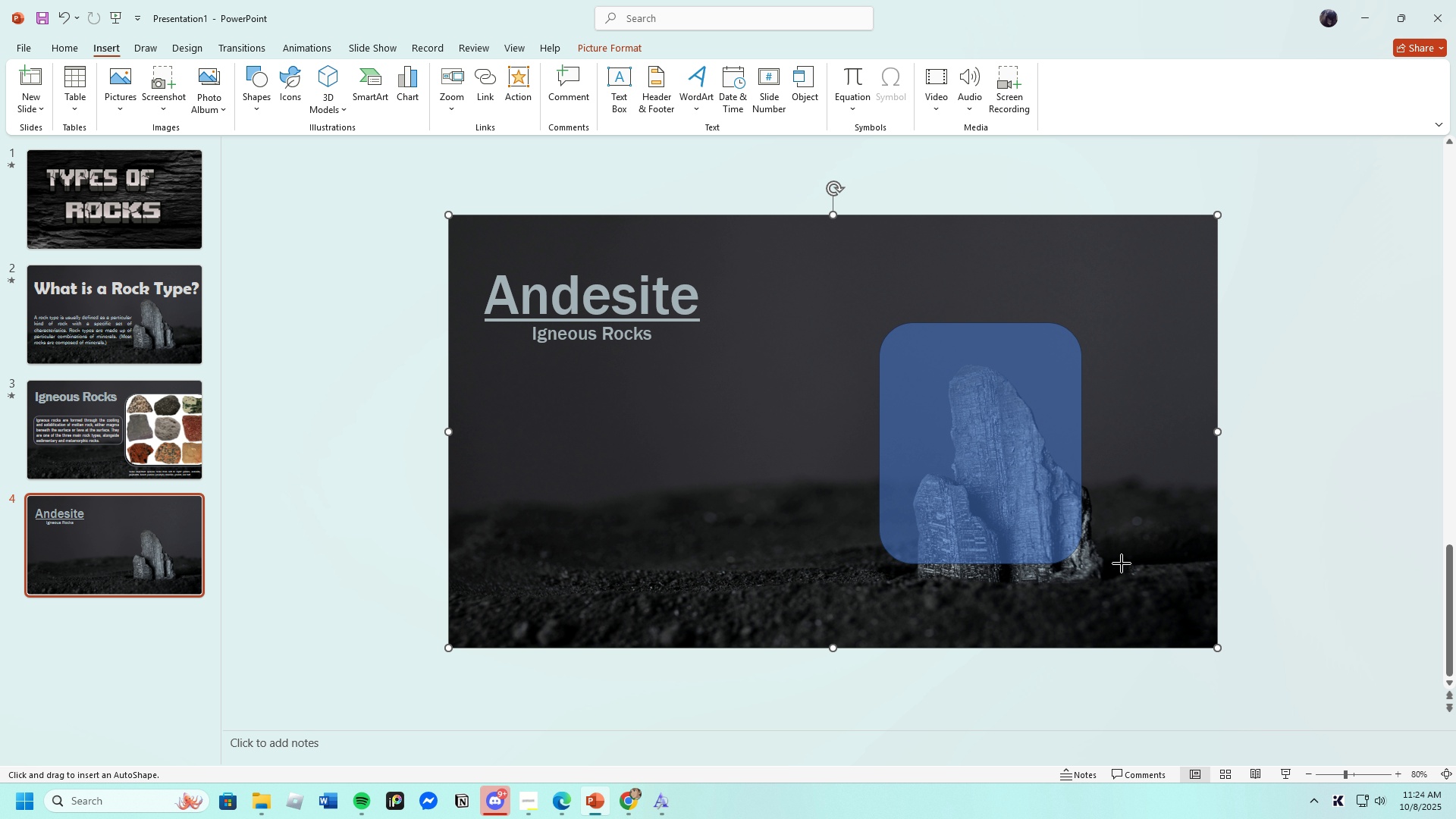 
left_click([623, 88])
 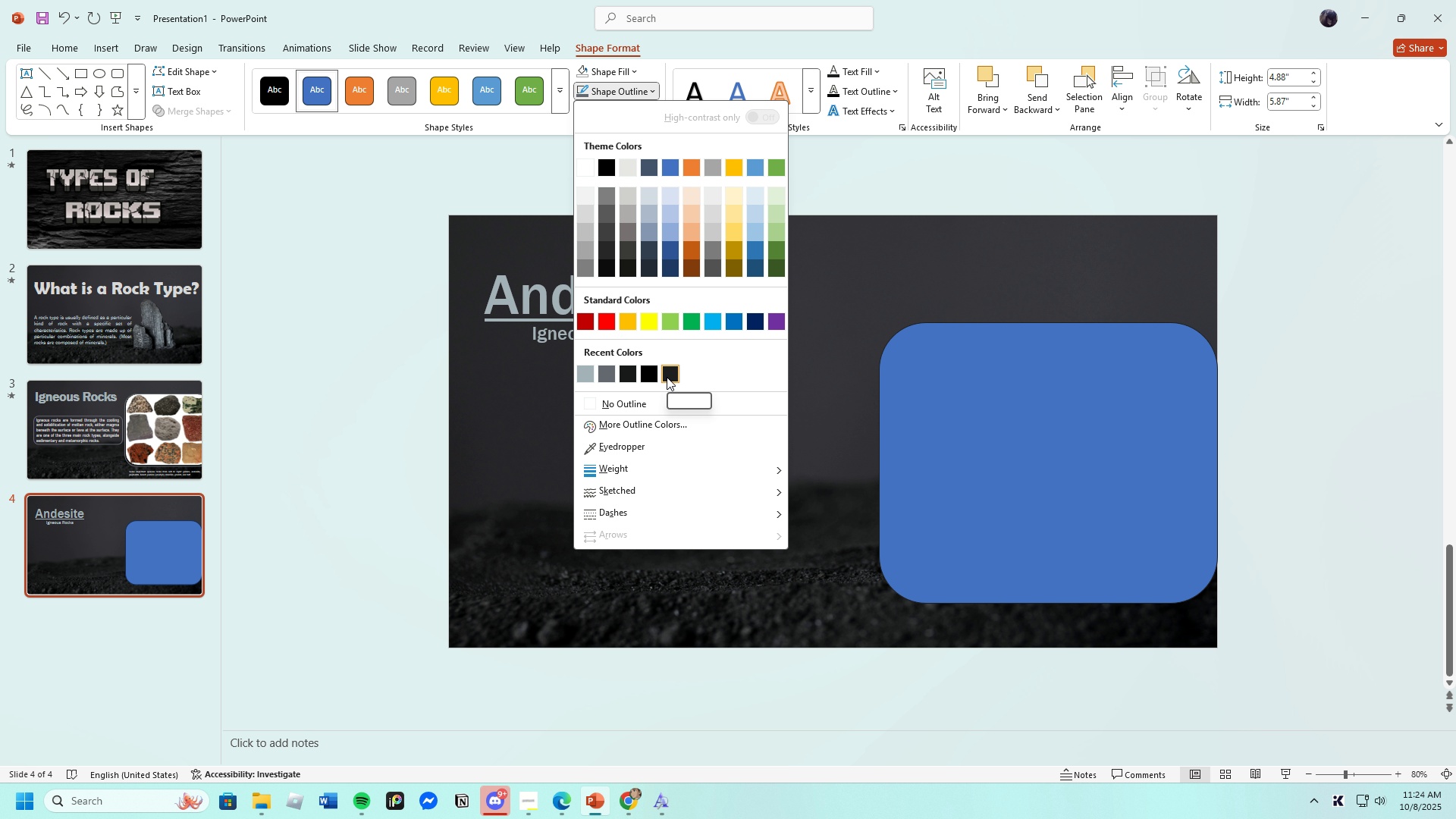 
left_click([601, 67])
 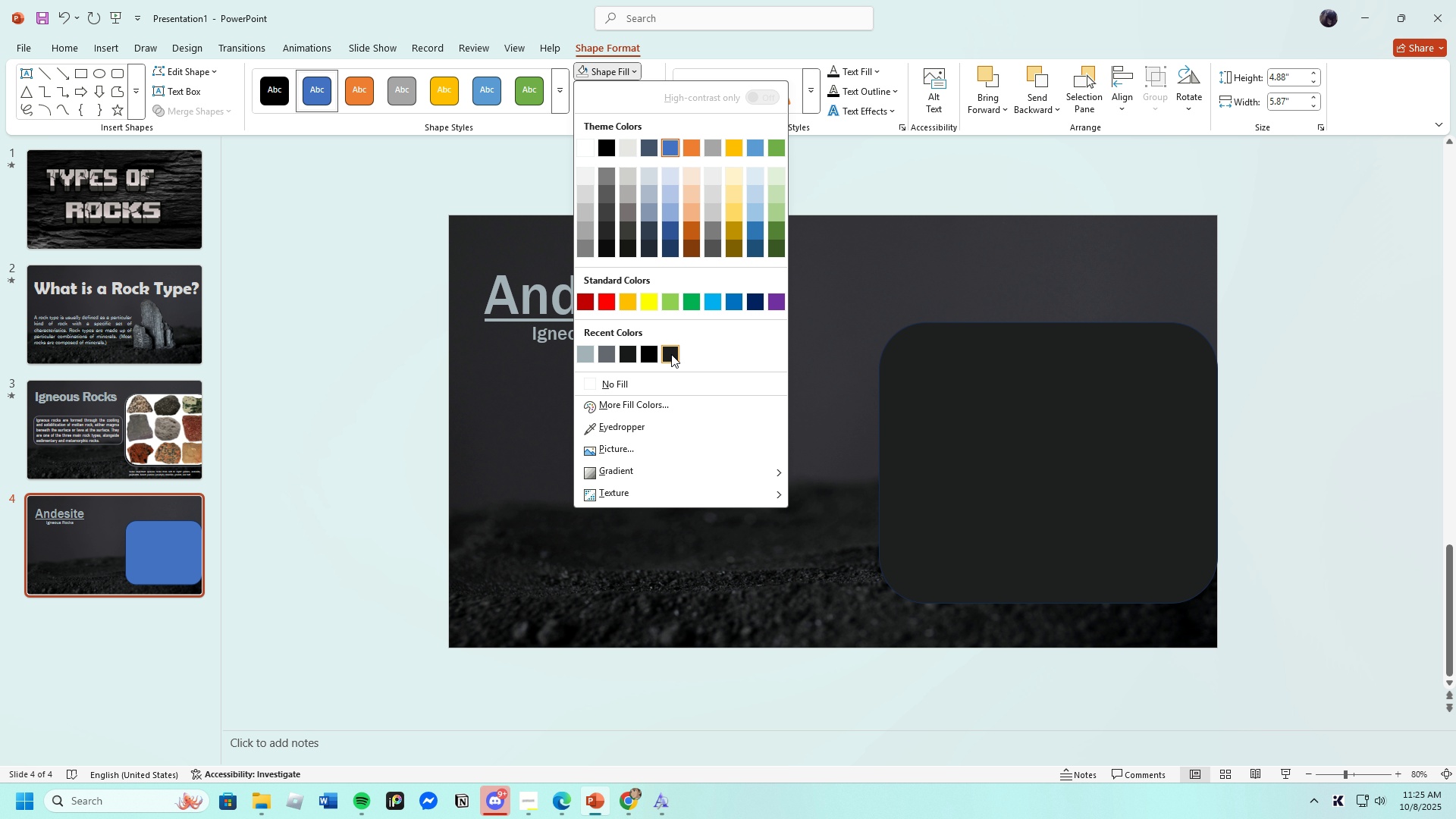 
wait(5.46)
 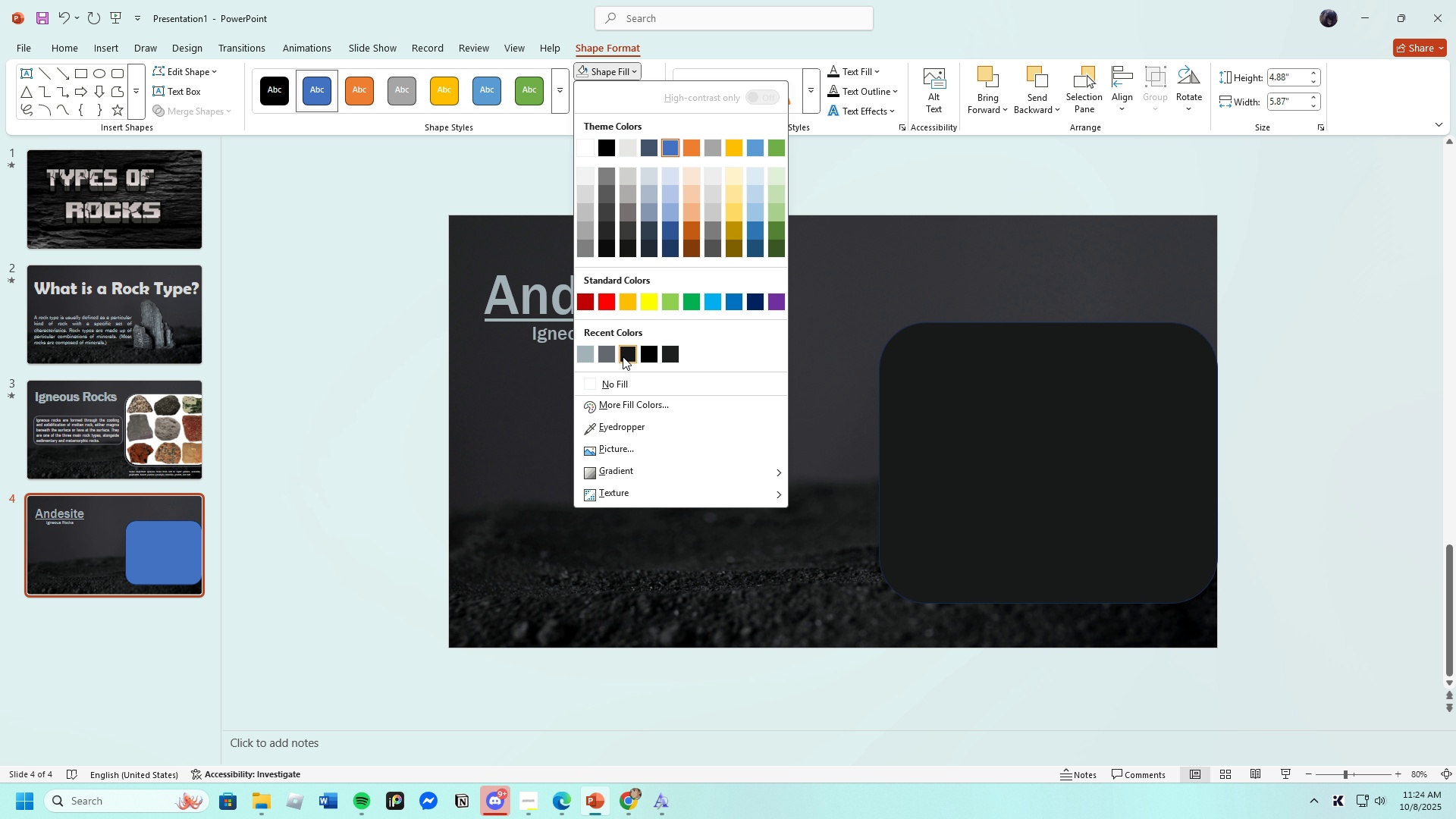 
left_click([672, 354])
 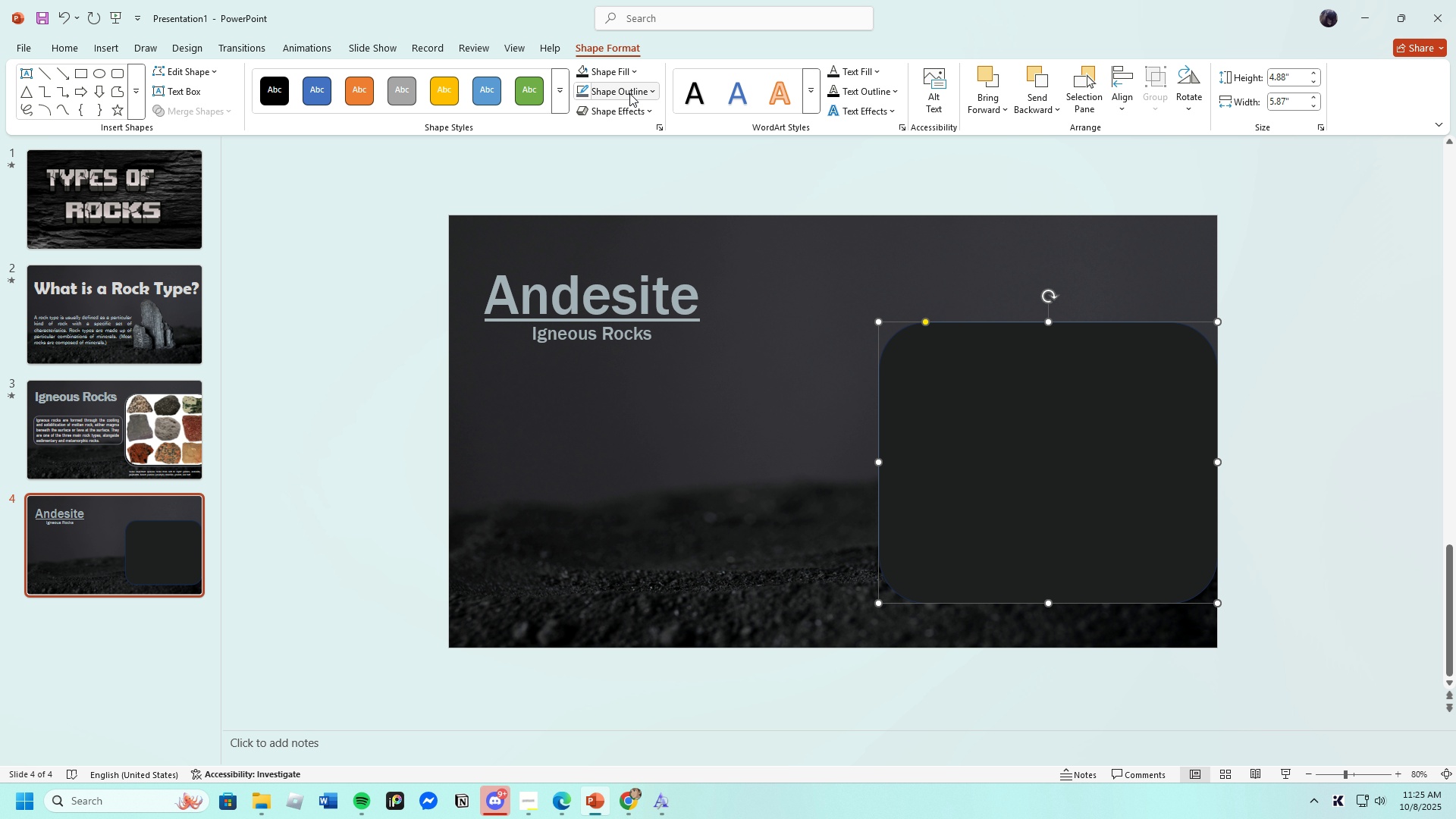 
left_click([627, 87])
 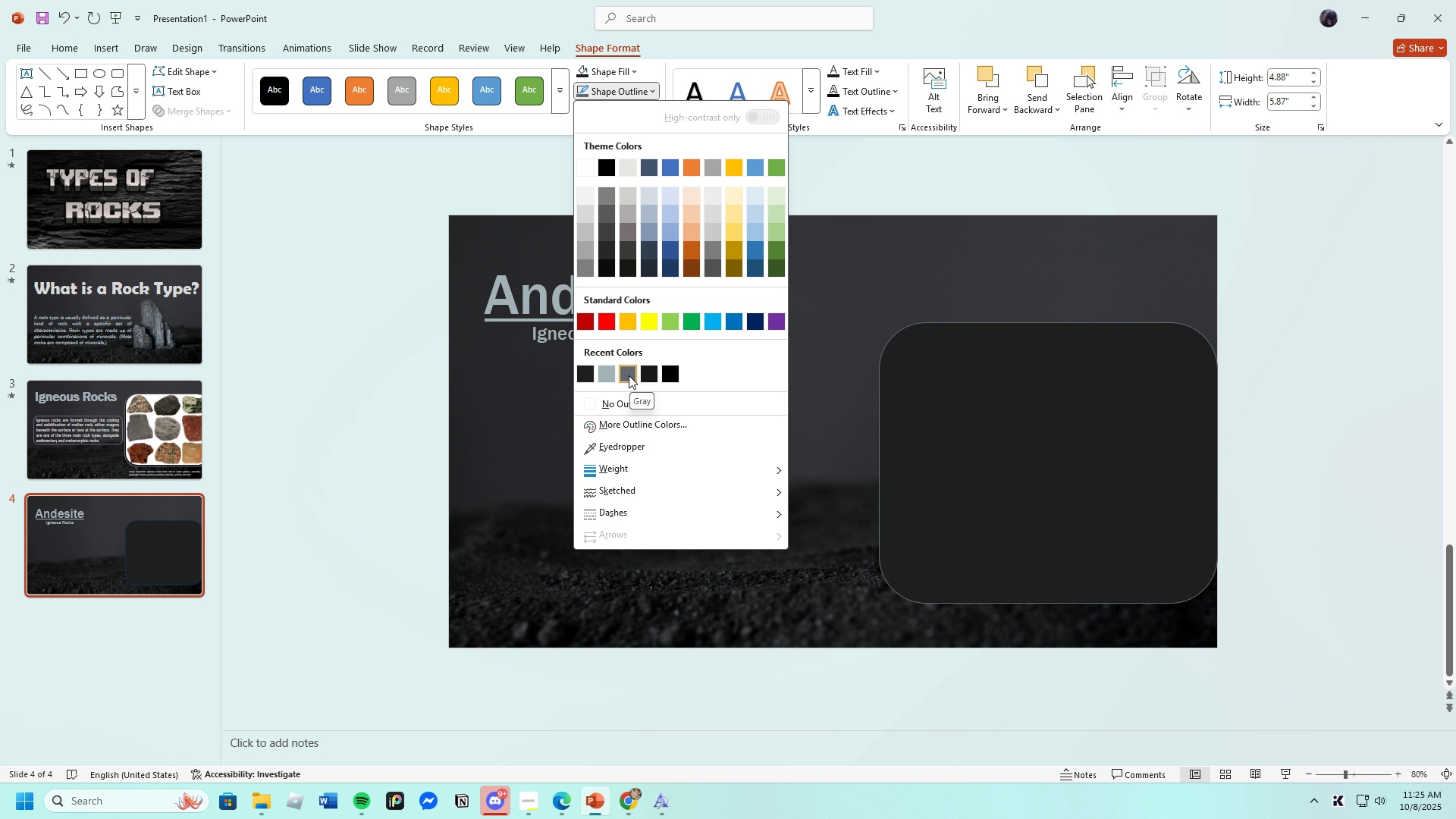 
left_click([629, 375])
 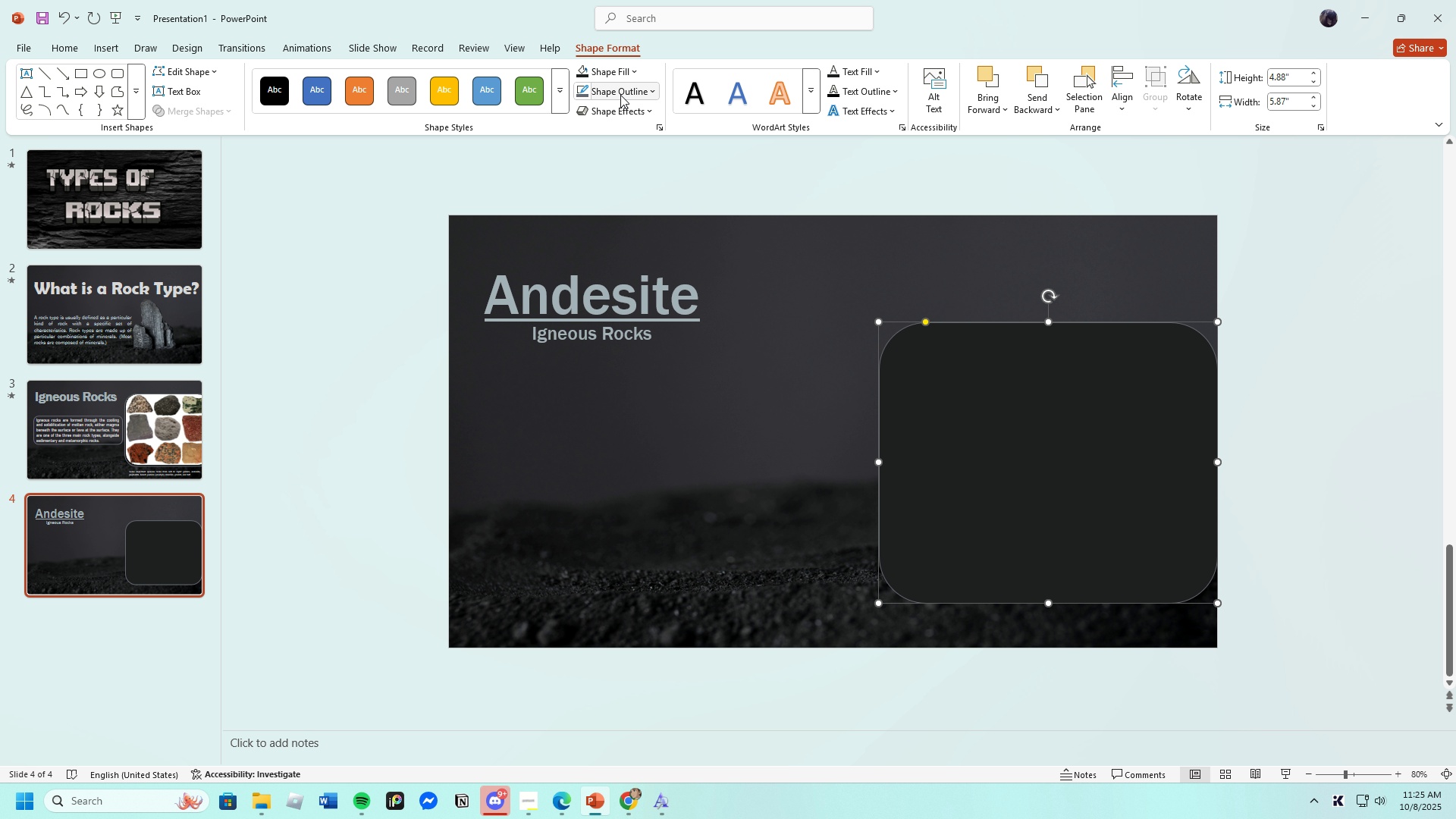 
left_click([626, 95])
 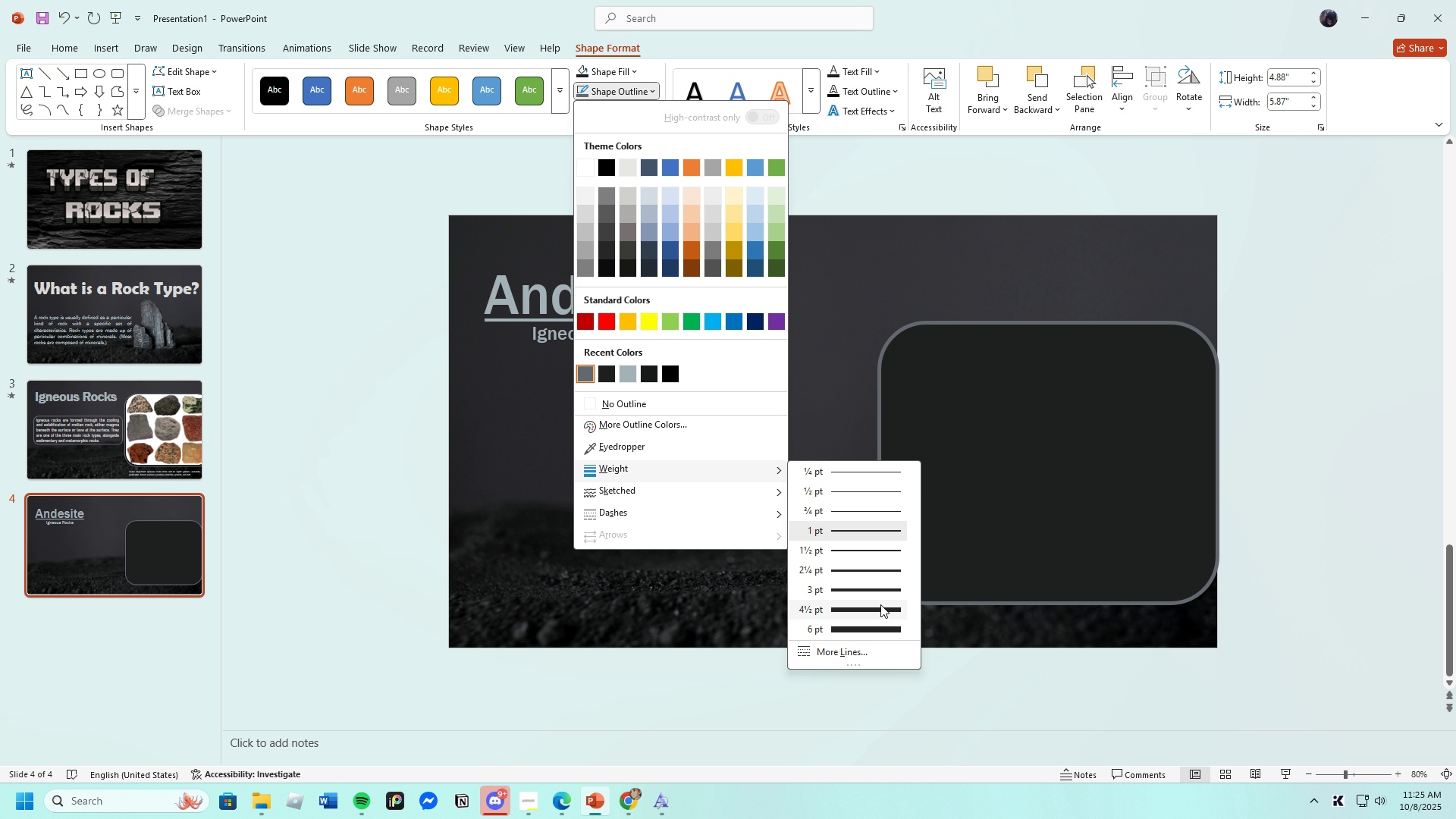 
left_click([878, 609])
 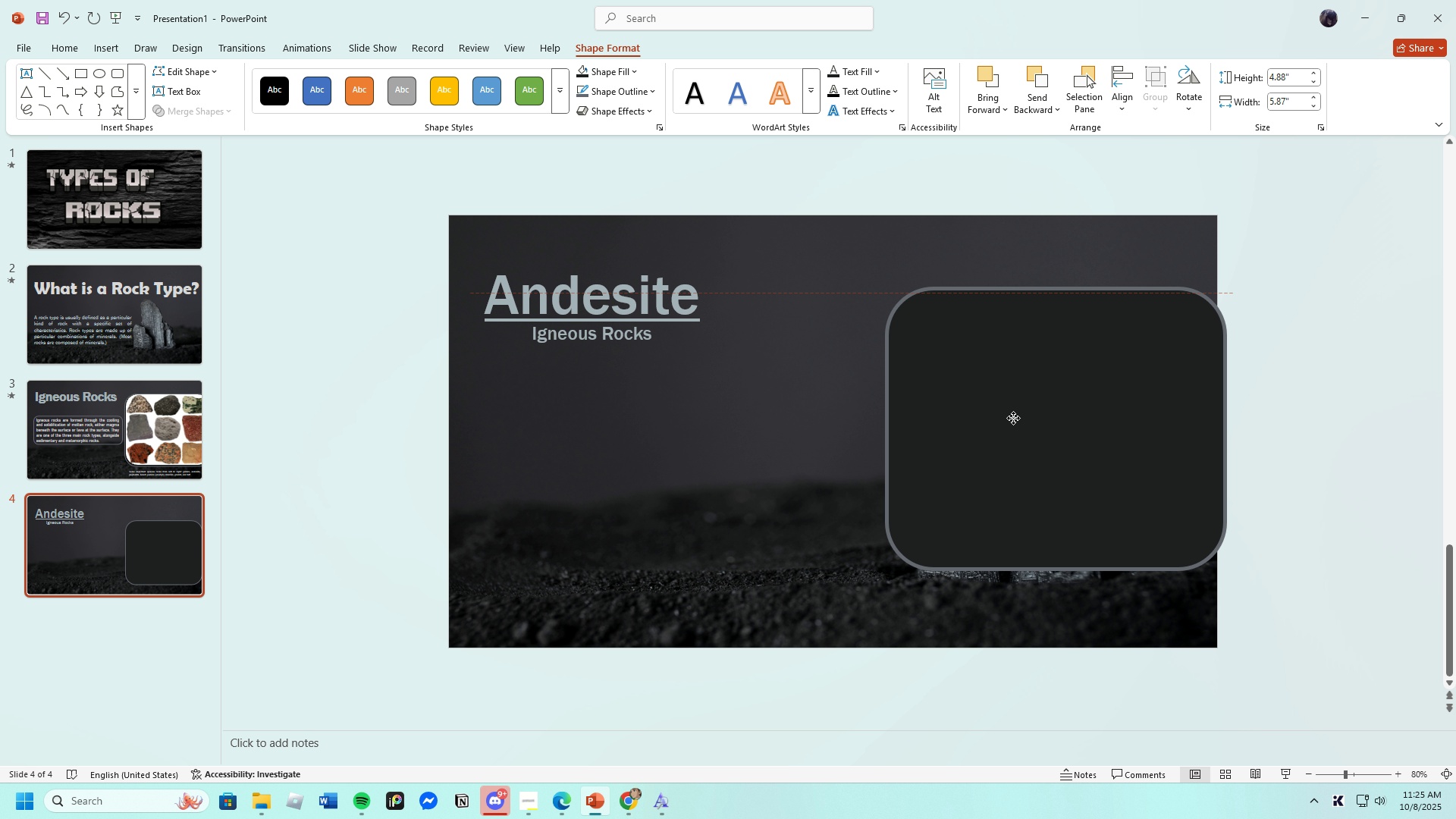 
wait(7.62)
 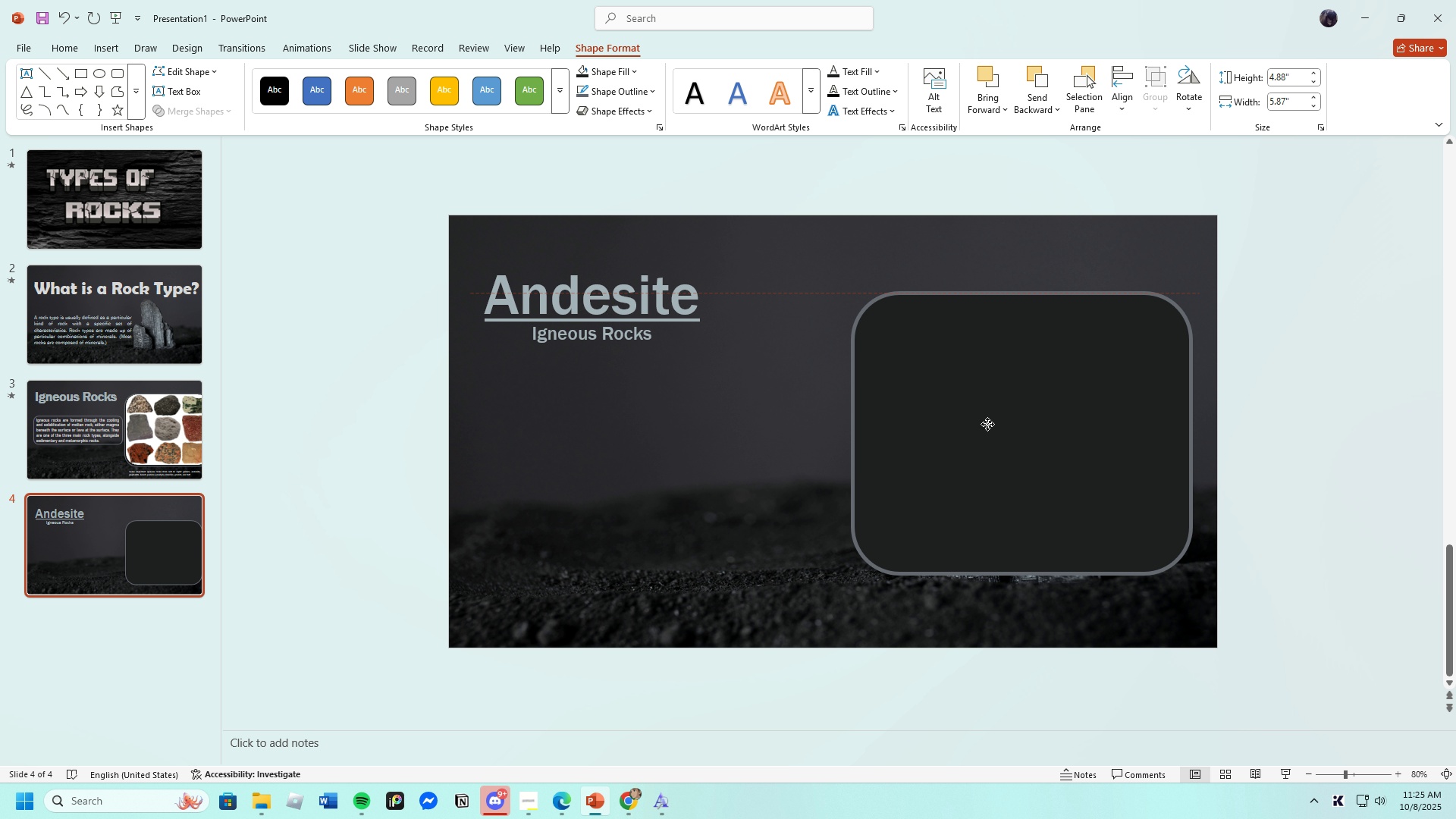 
left_click([720, 438])
 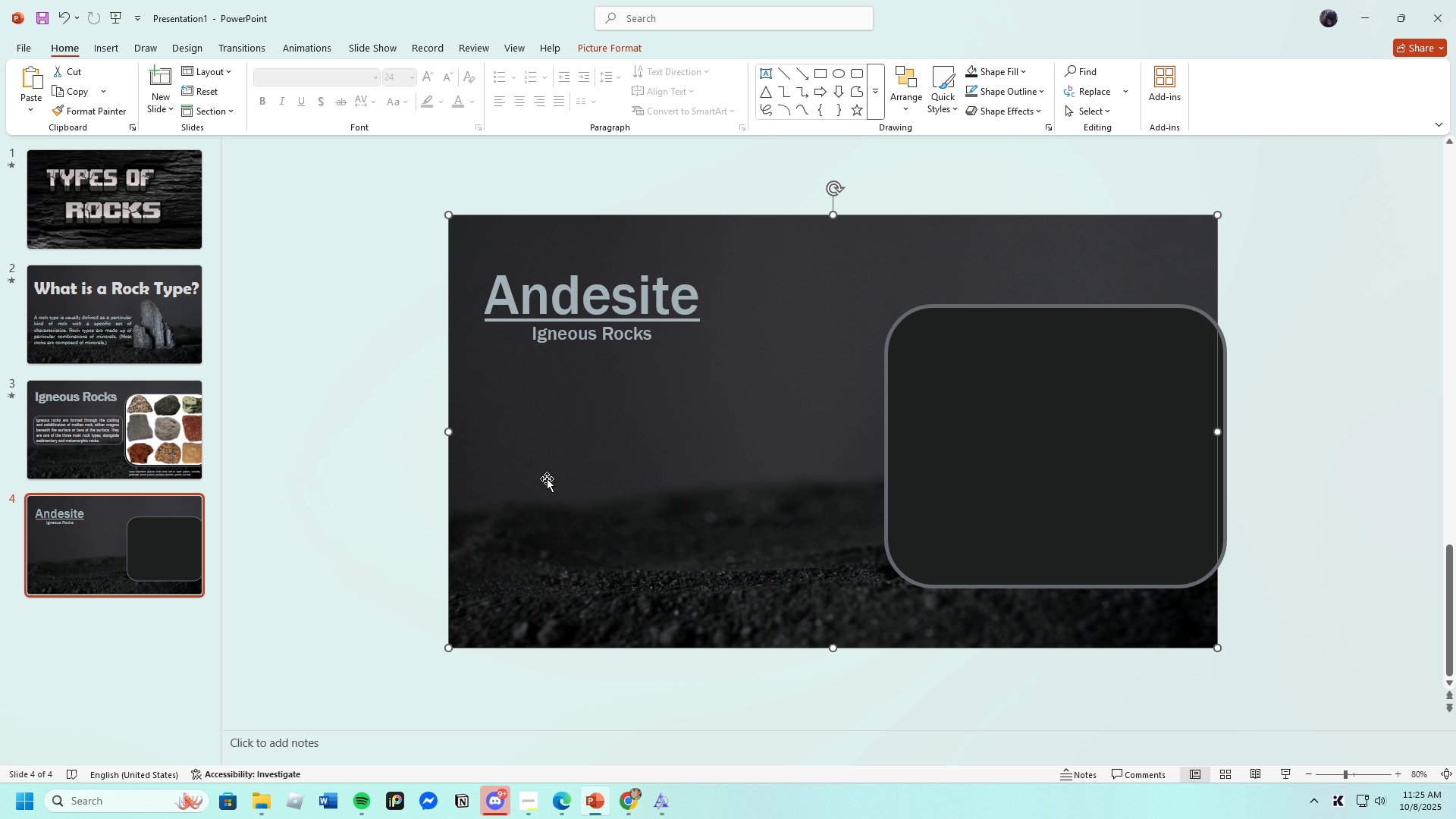 
left_click([394, 472])
 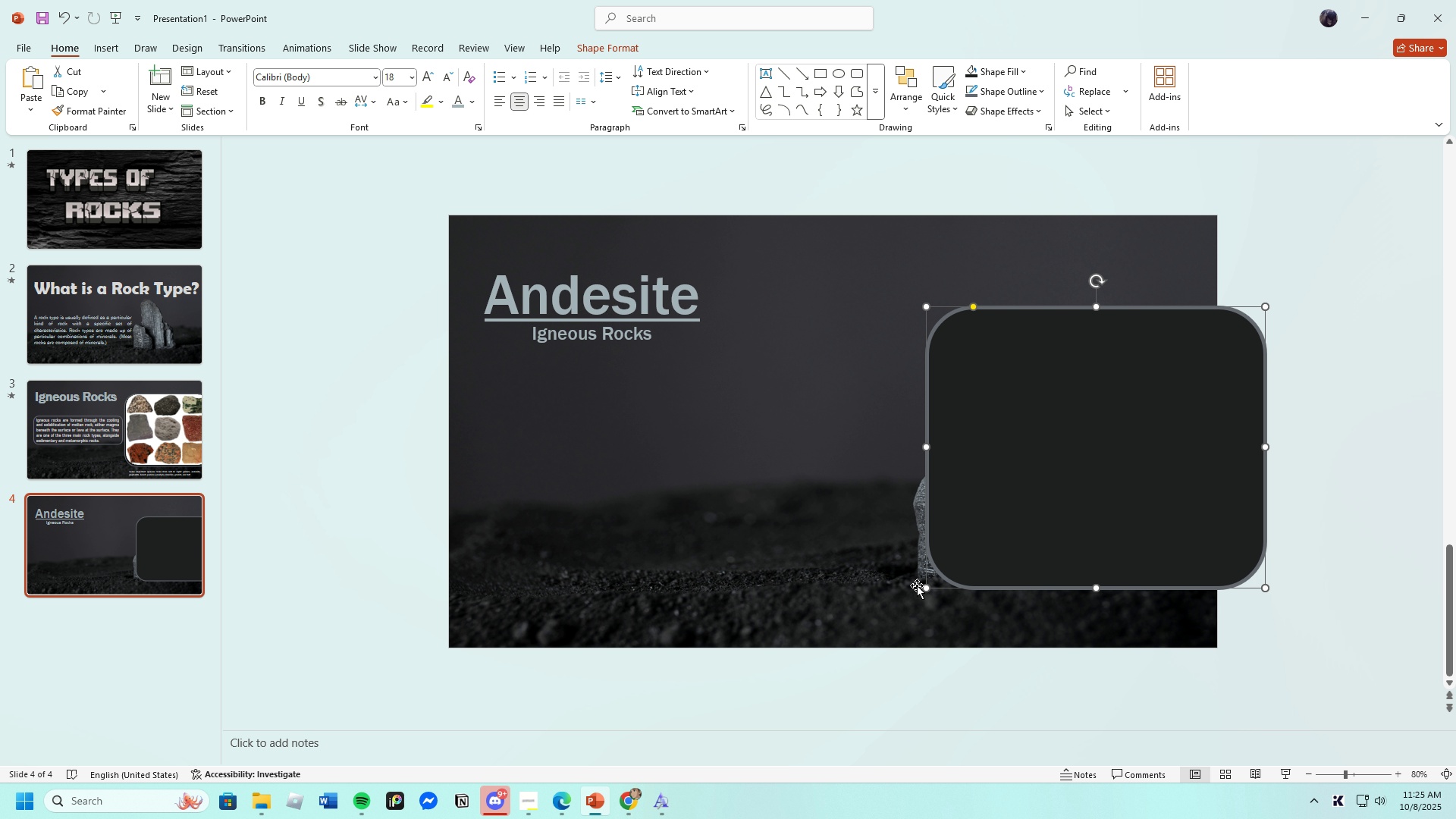 
wait(13.7)
 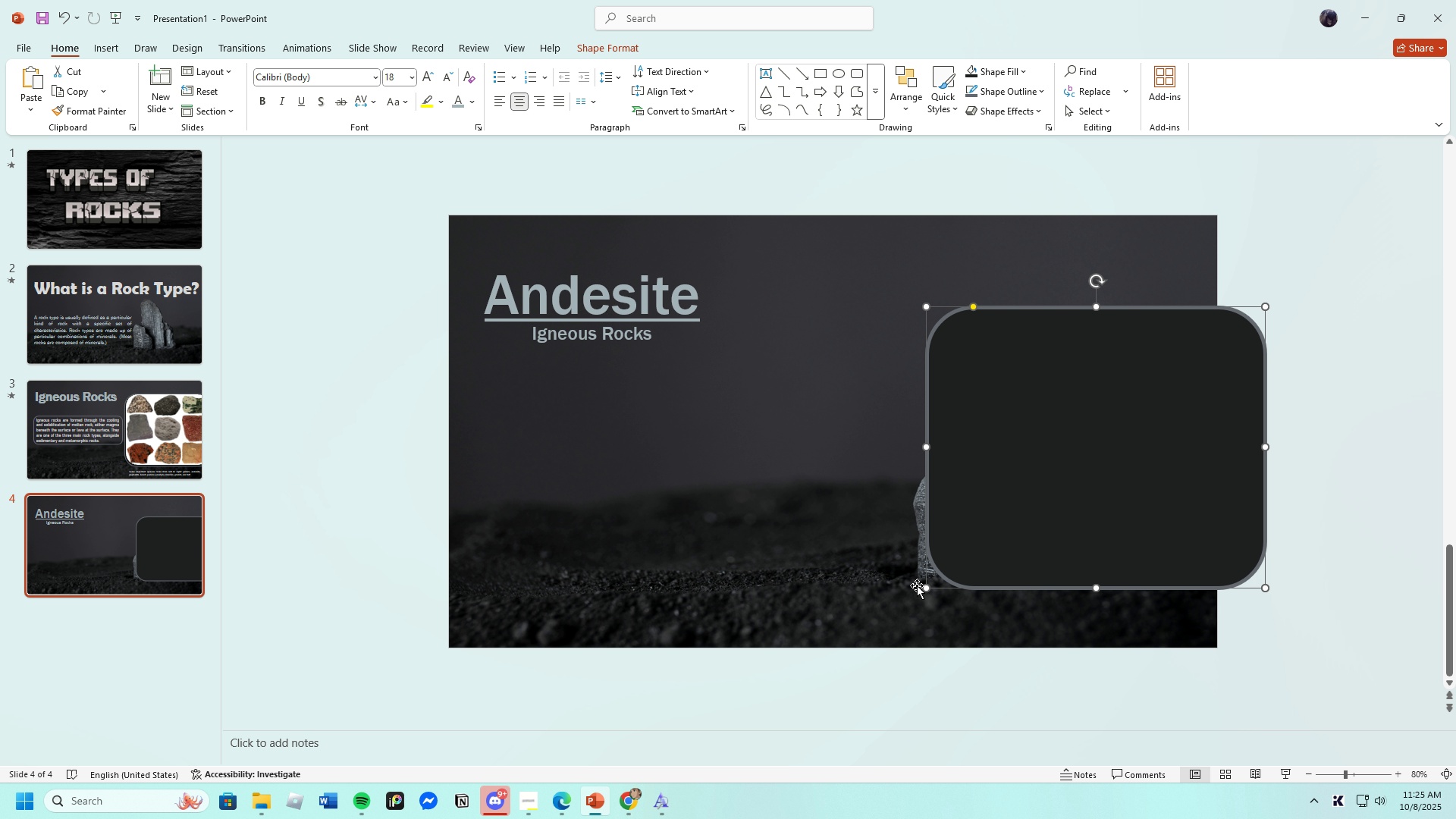 
left_click([821, 485])
 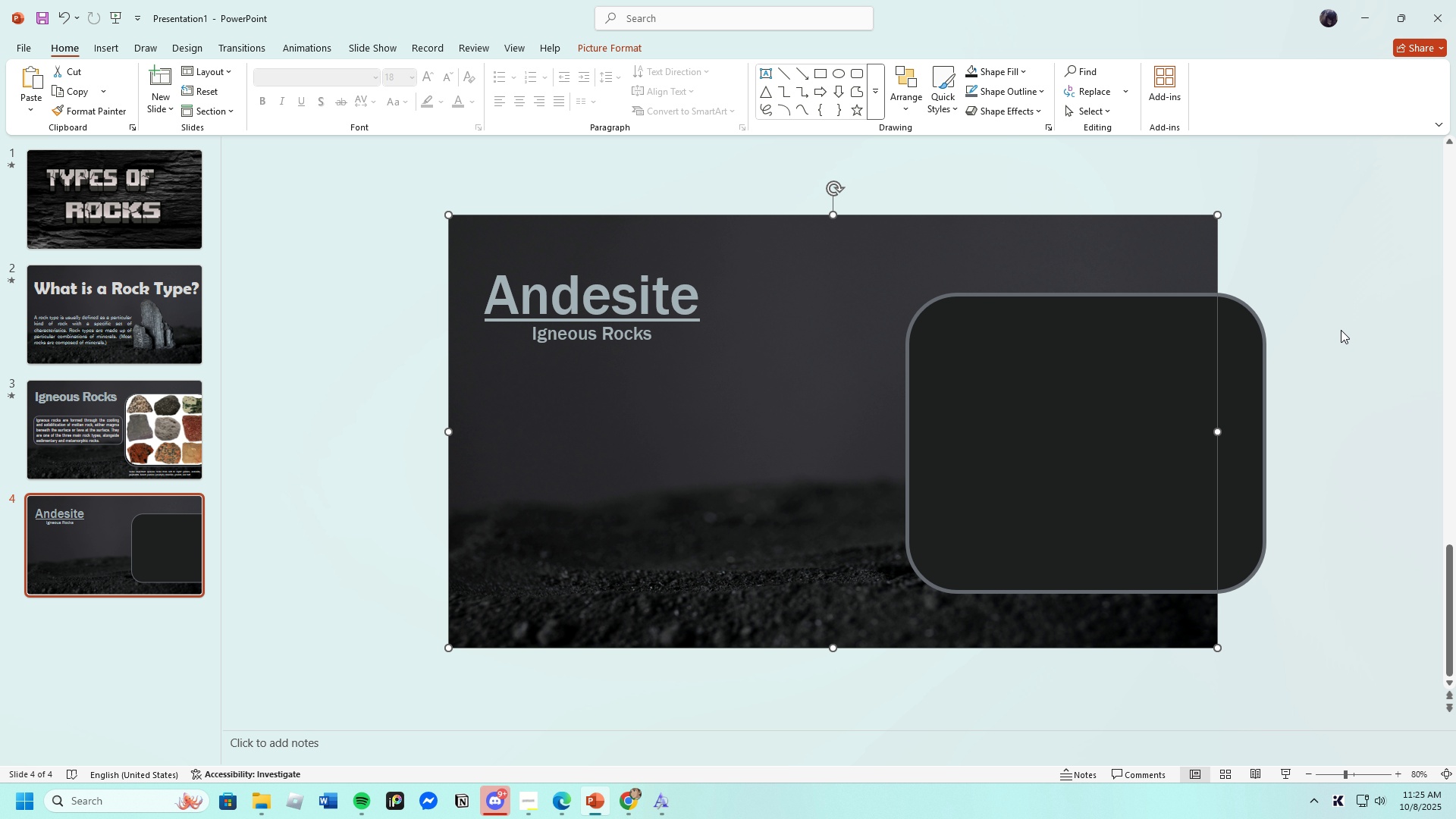 
left_click([1291, 297])
 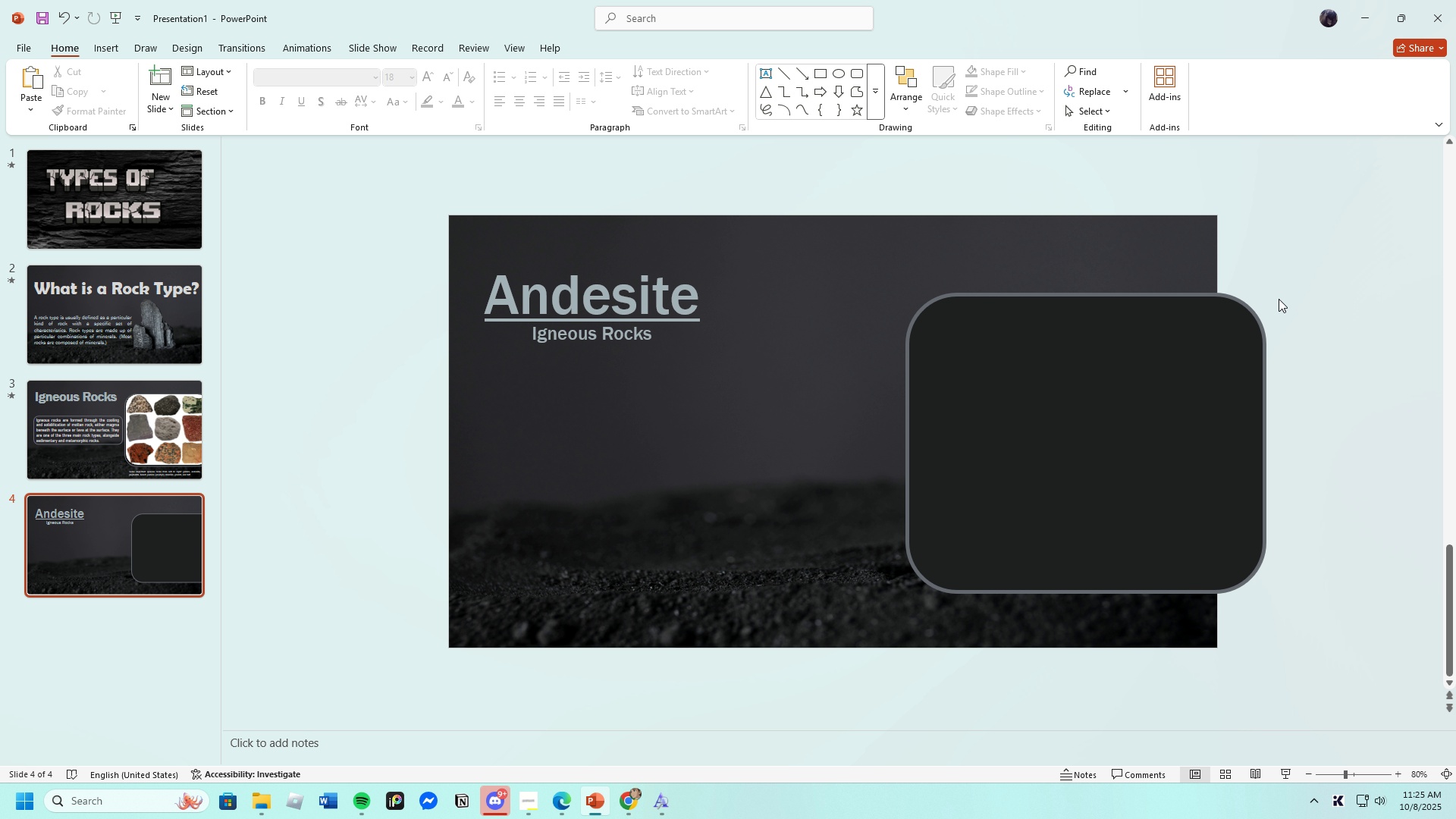 
wait(16.54)
 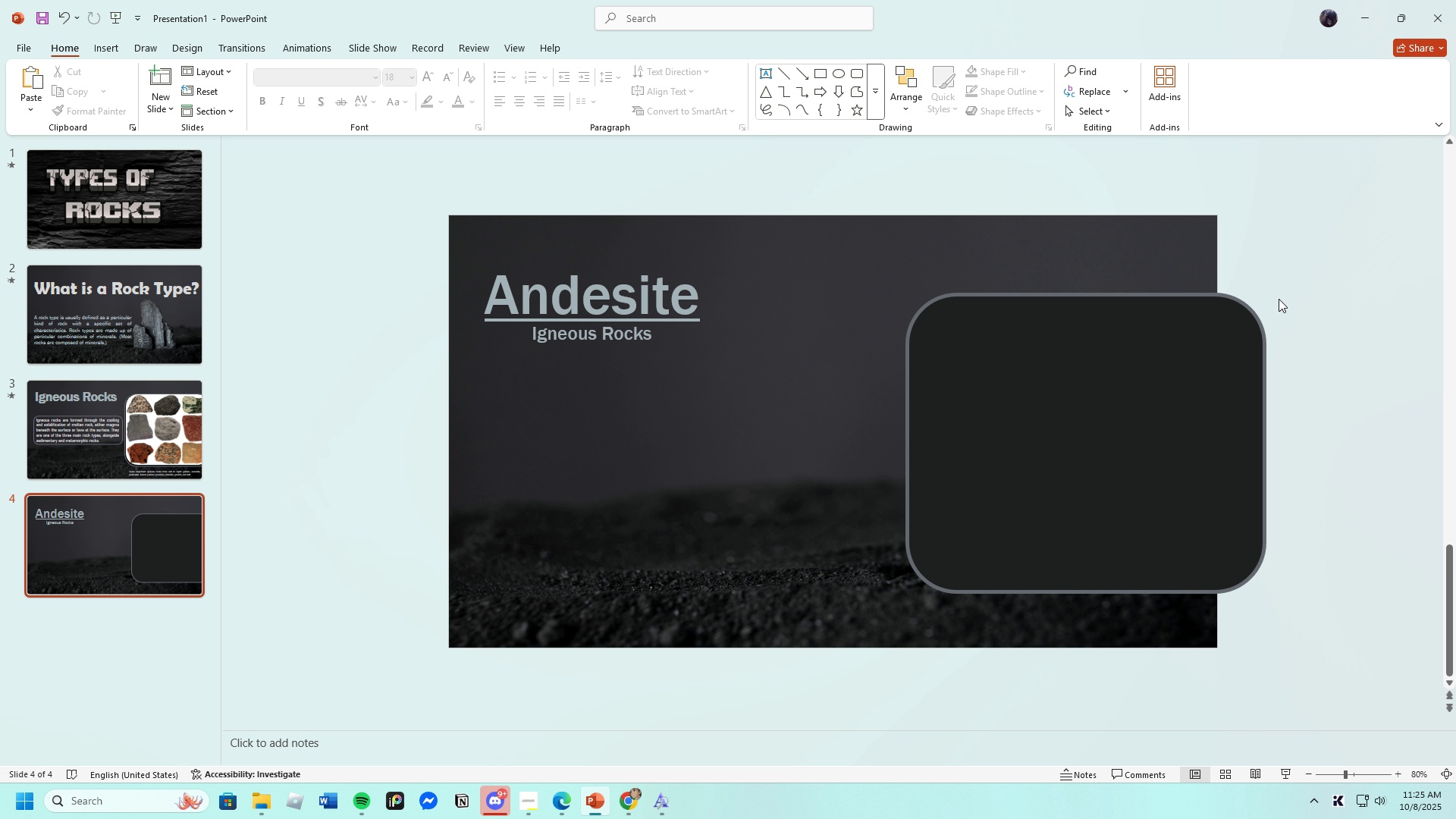 
left_click([626, 80])
 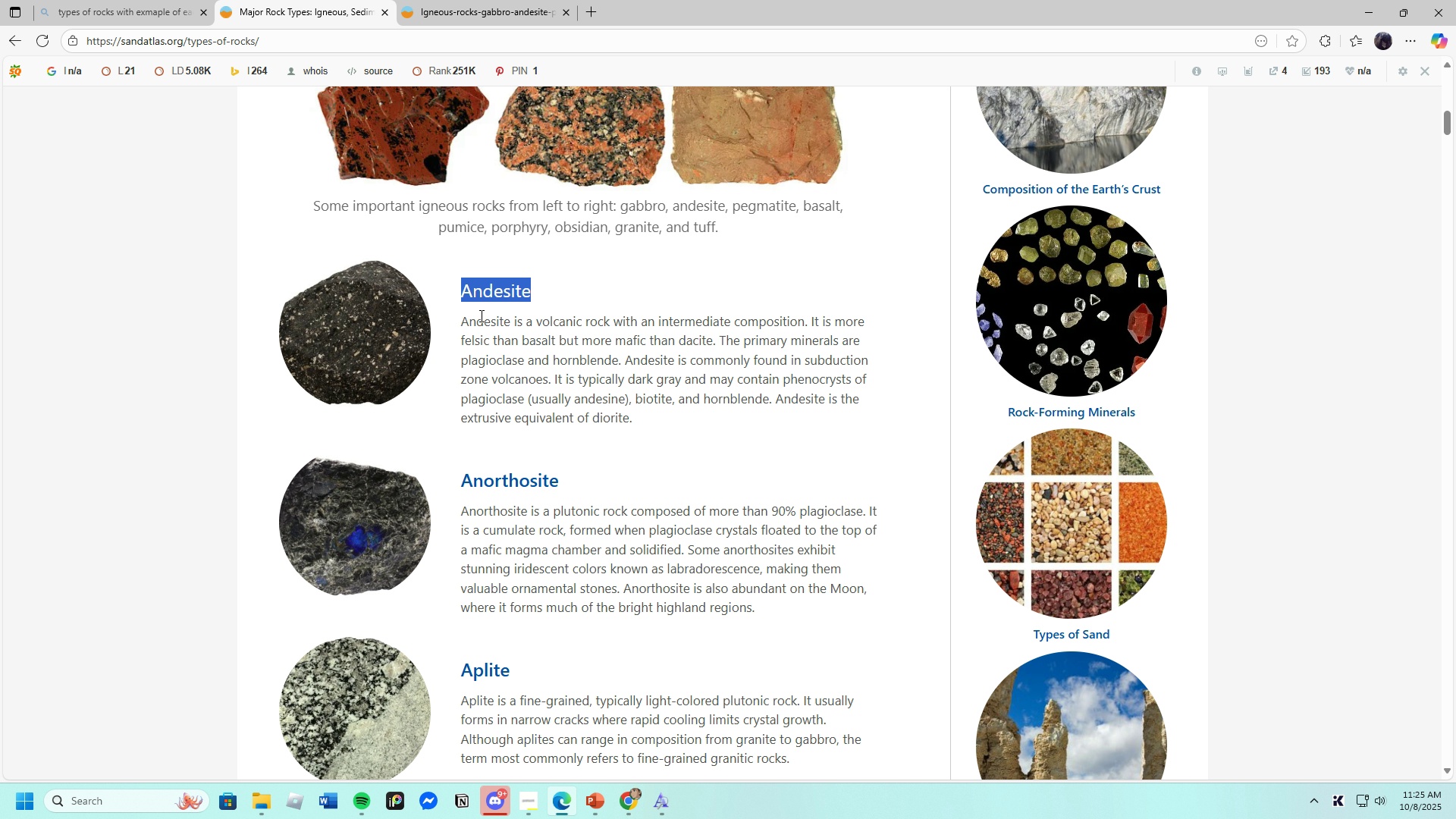 
wait(7.75)
 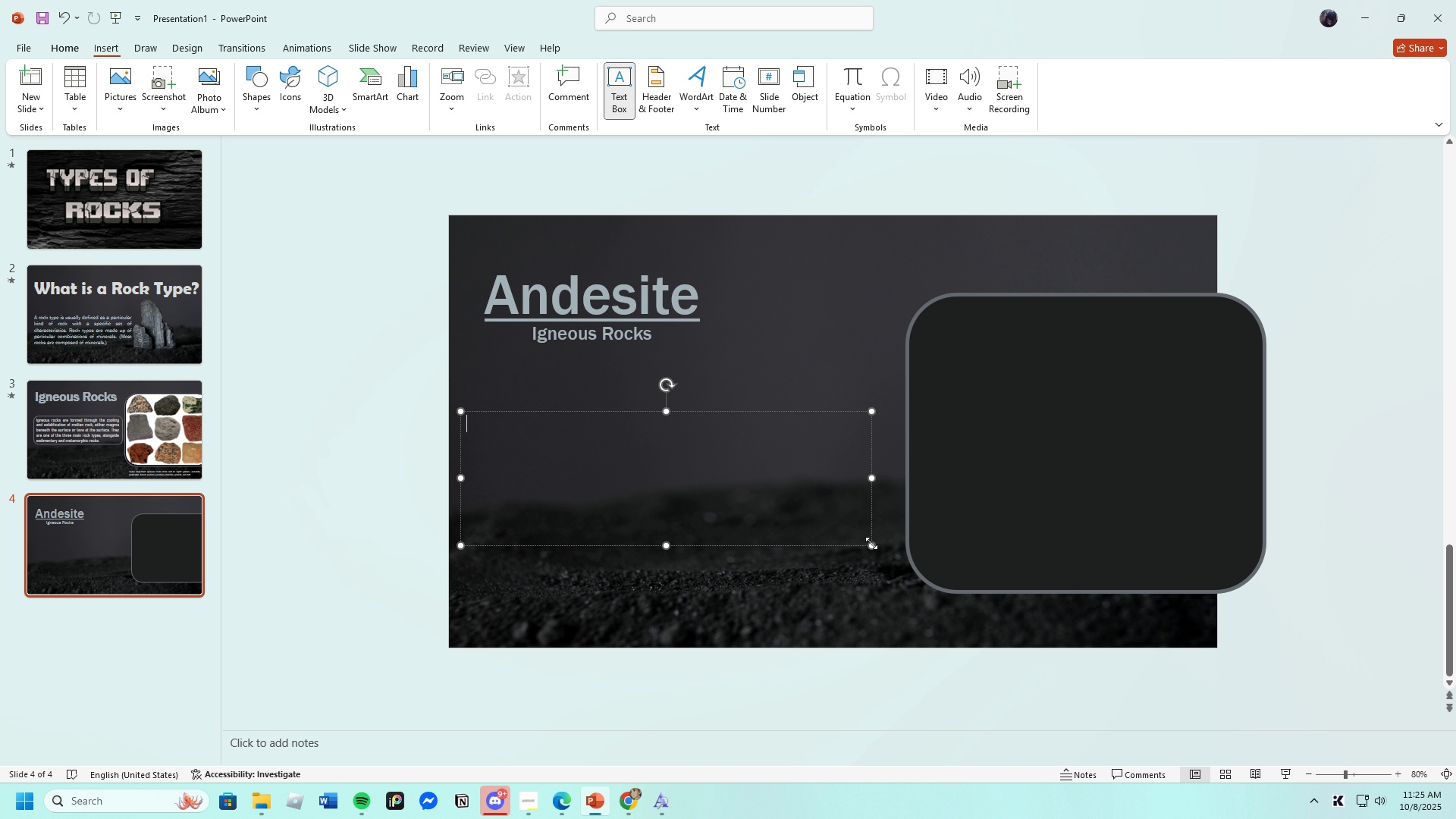 
right_click([624, 342])
 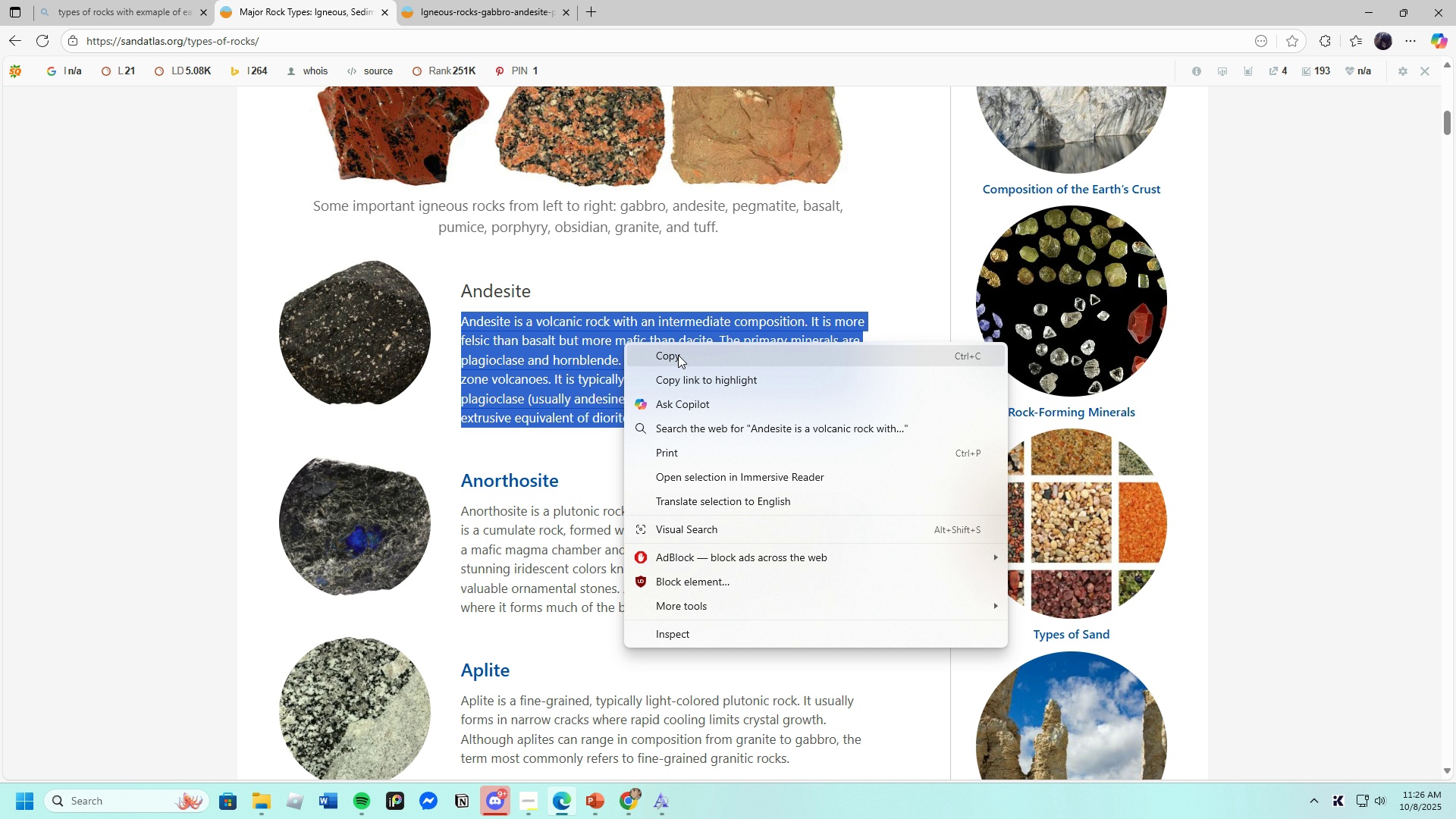 
left_click([678, 355])
 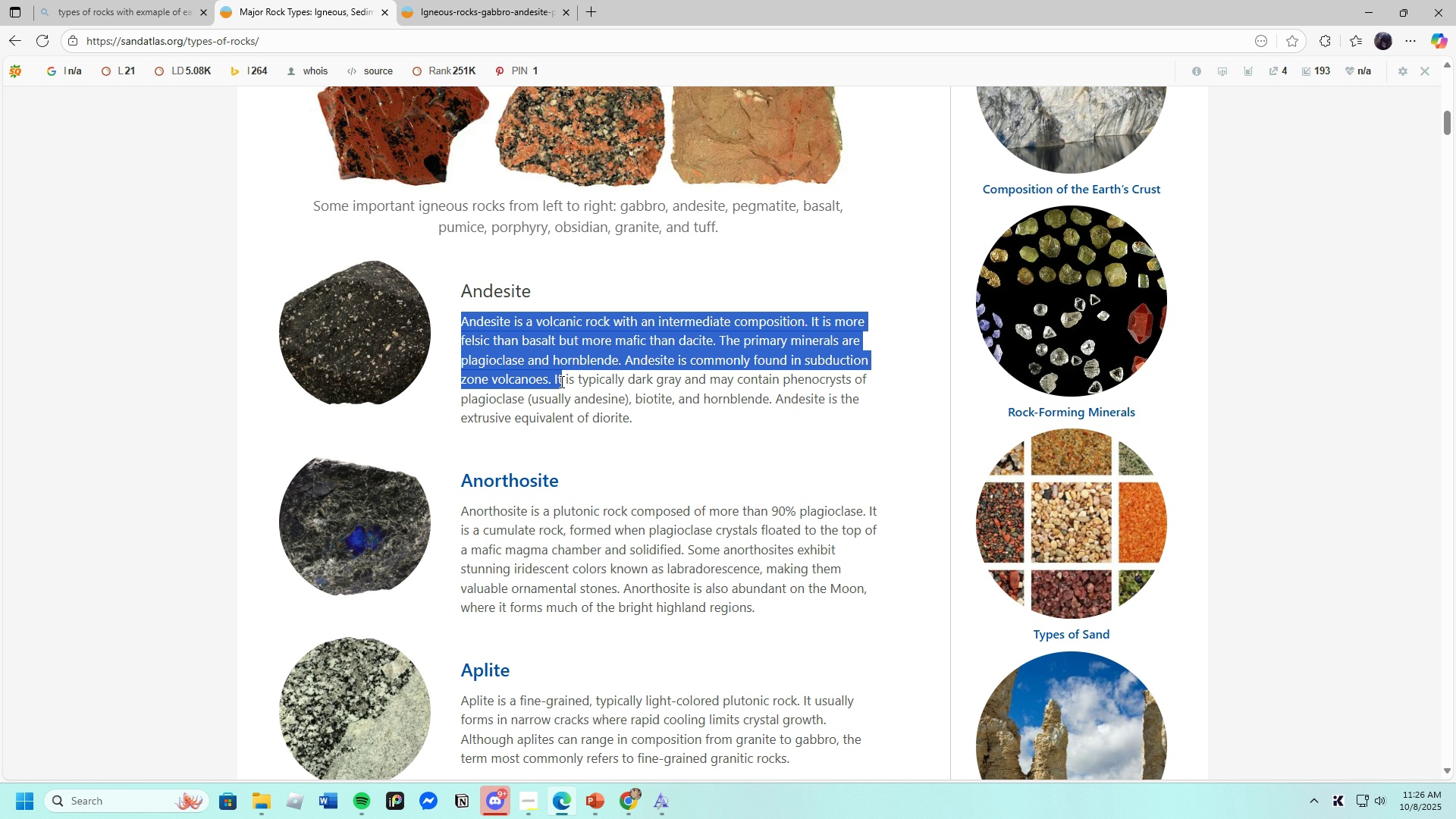 
right_click([519, 341])
 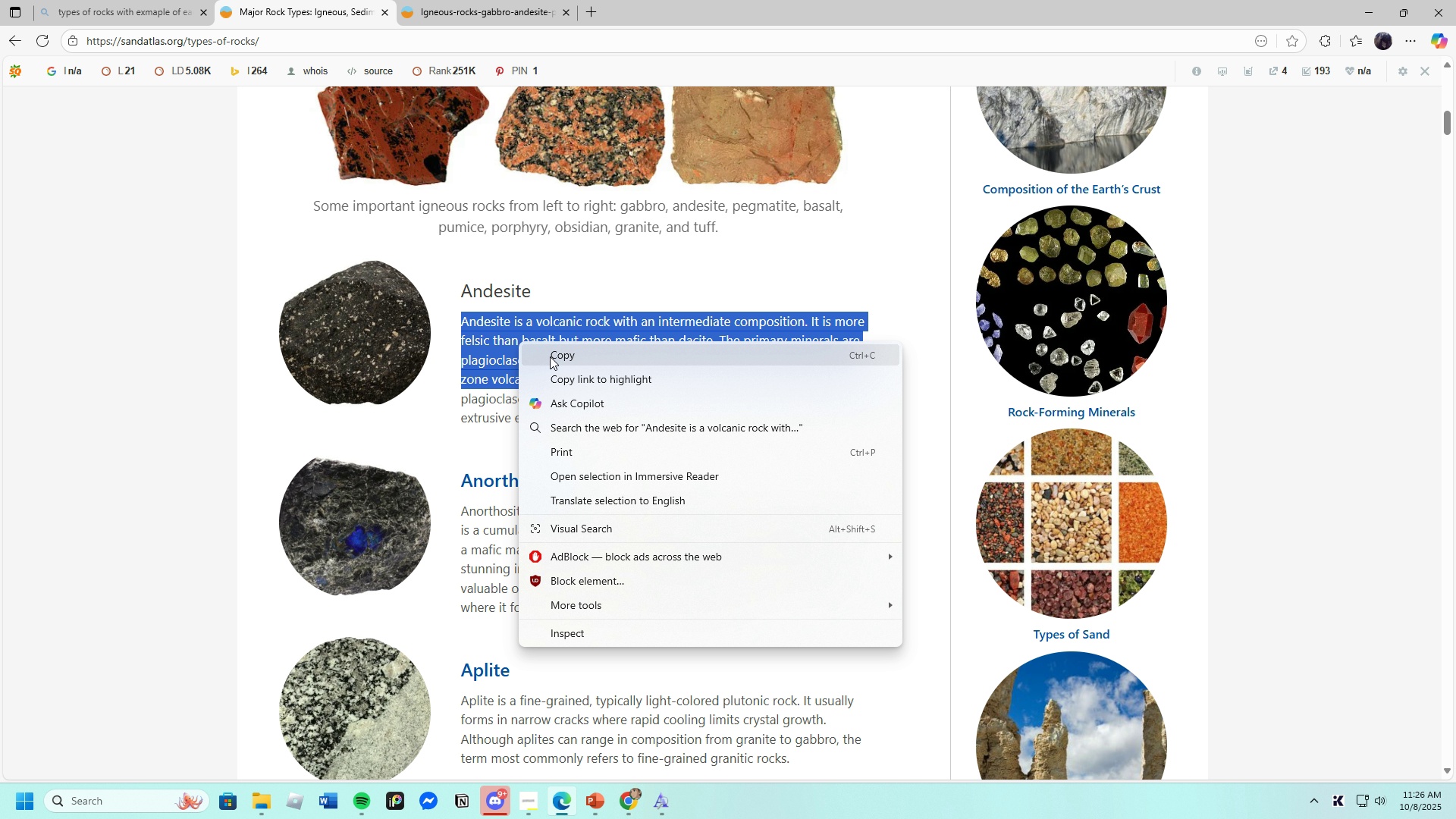 
left_click([550, 356])
 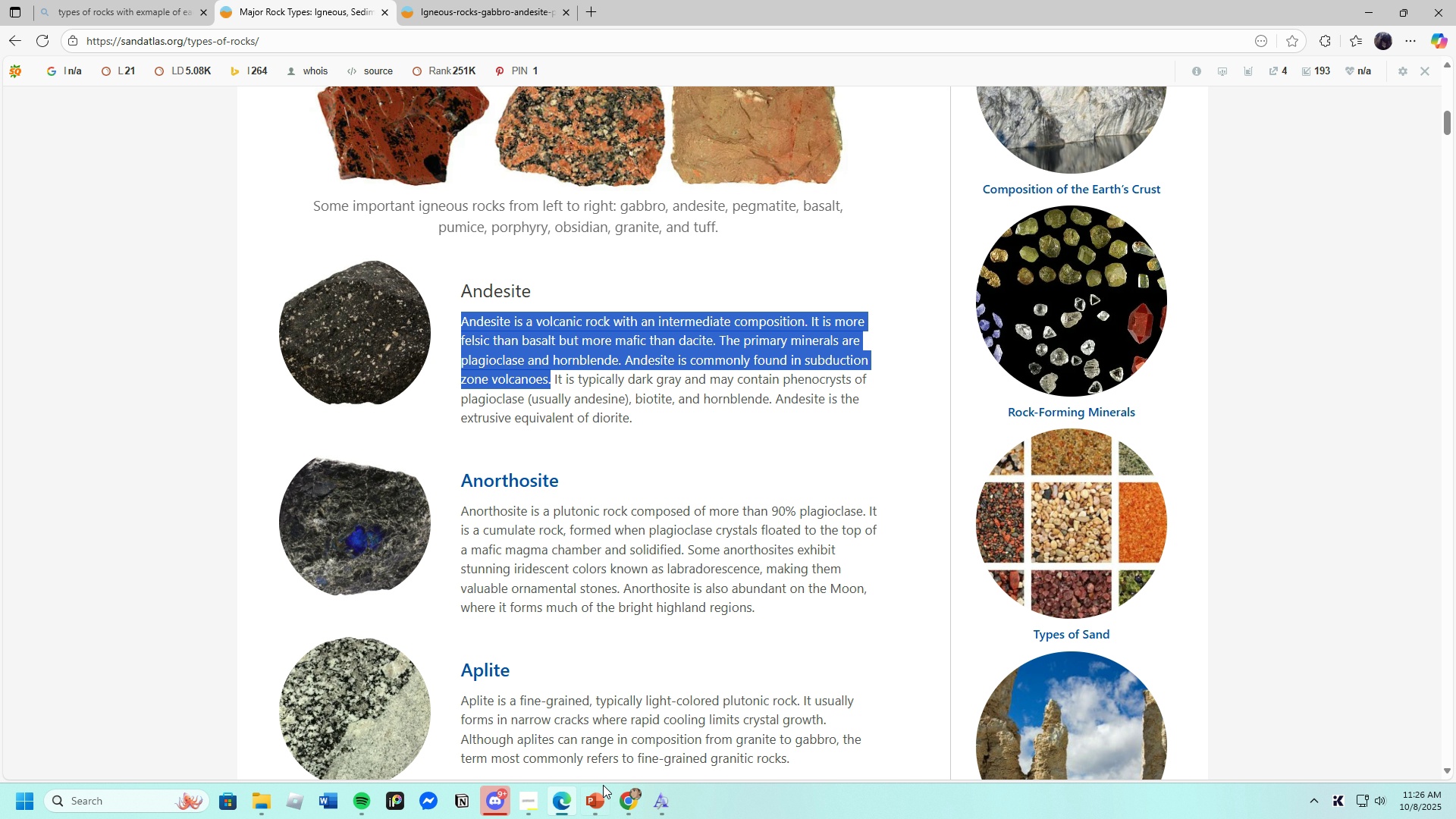 
left_click([598, 795])